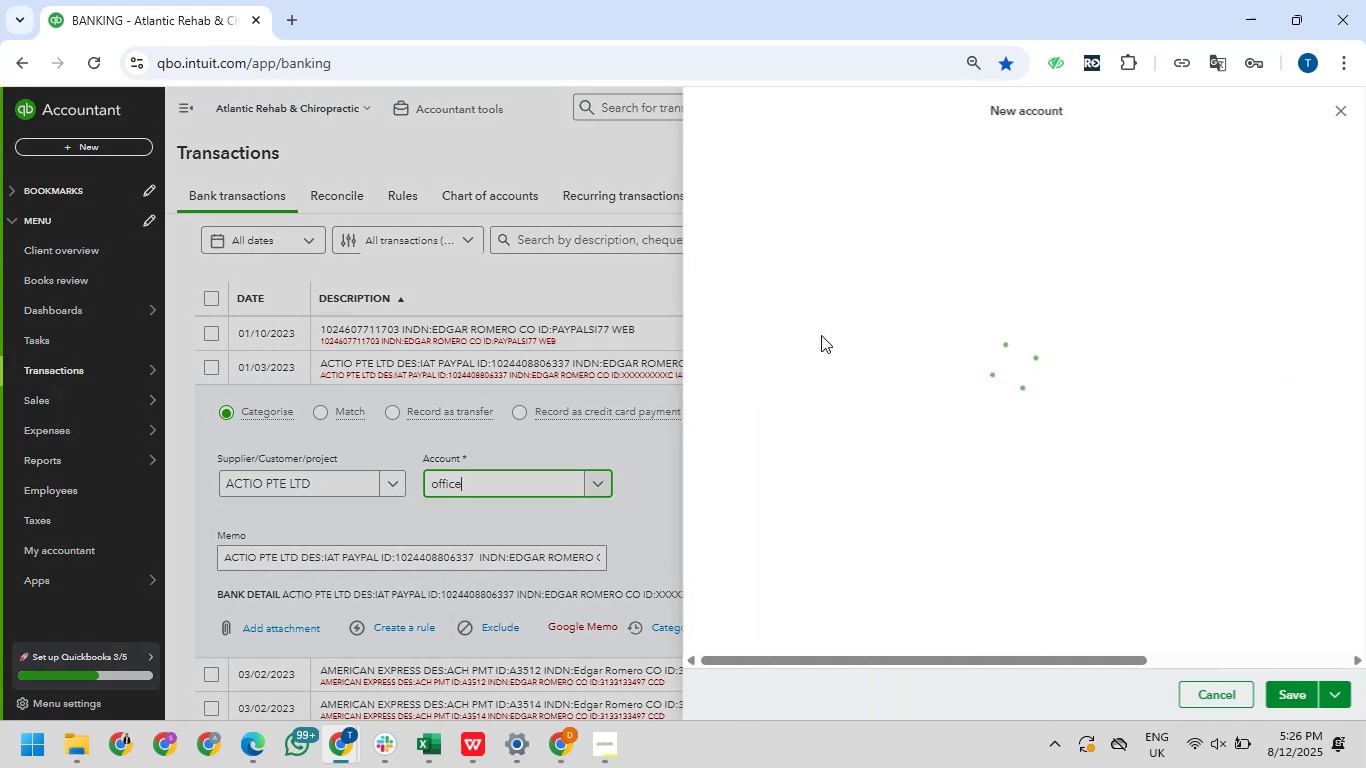 
left_click([1333, 110])
 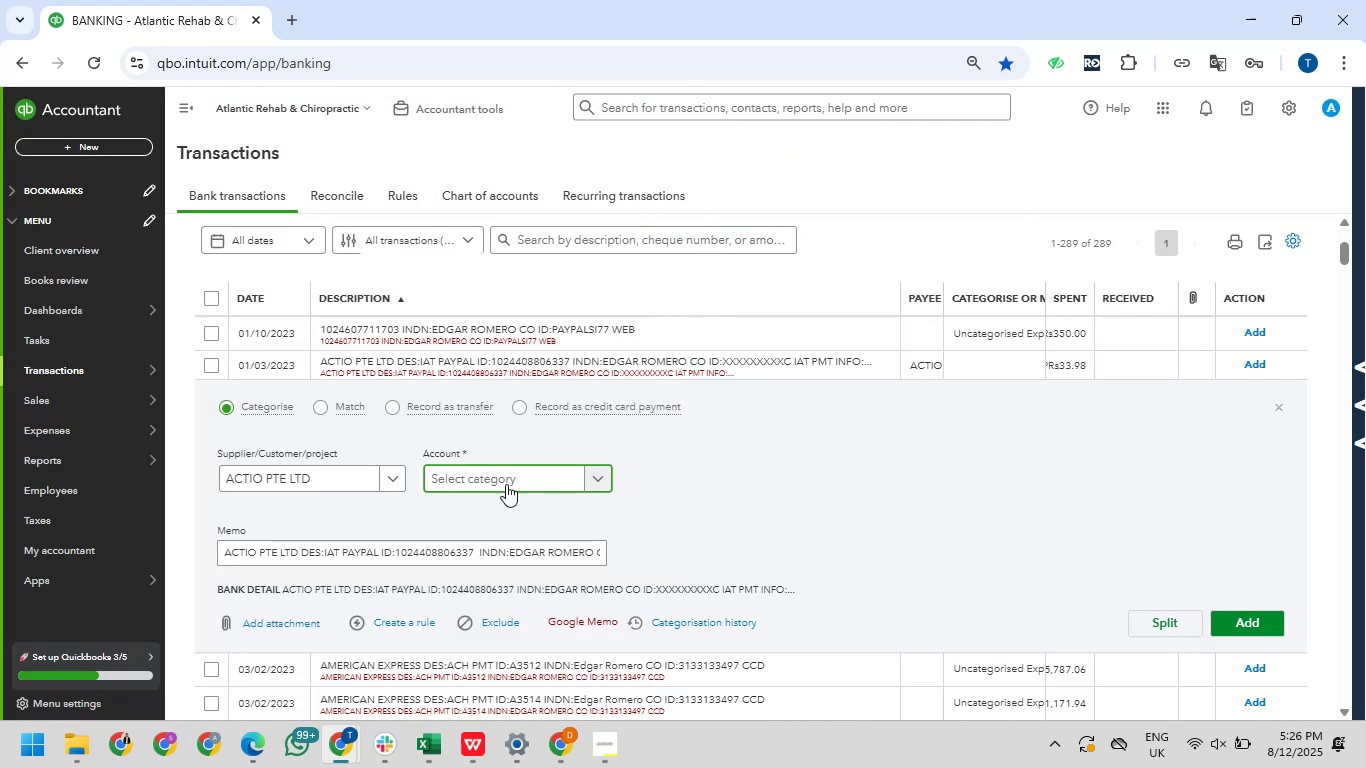 
left_click([504, 473])
 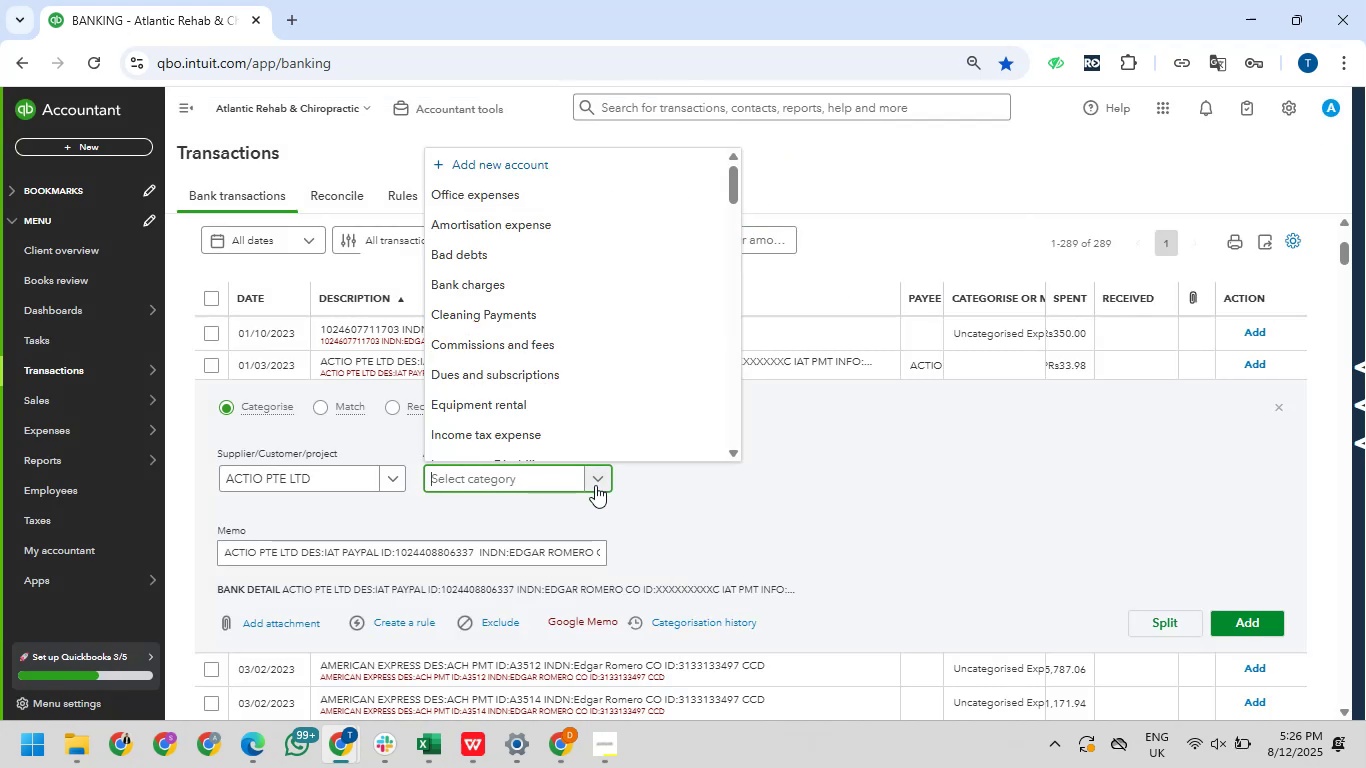 
type(Office)
 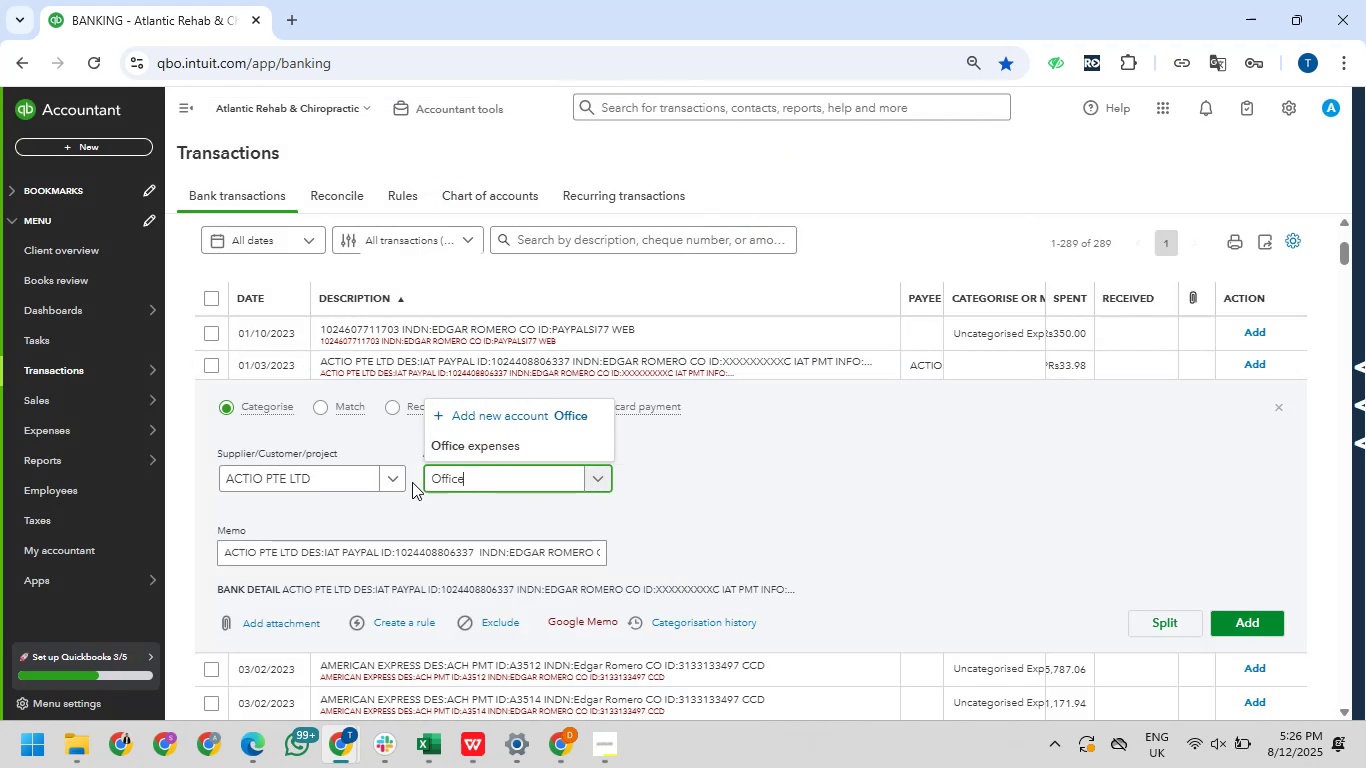 
left_click_drag(start_coordinate=[473, 444], to_coordinate=[477, 451])
 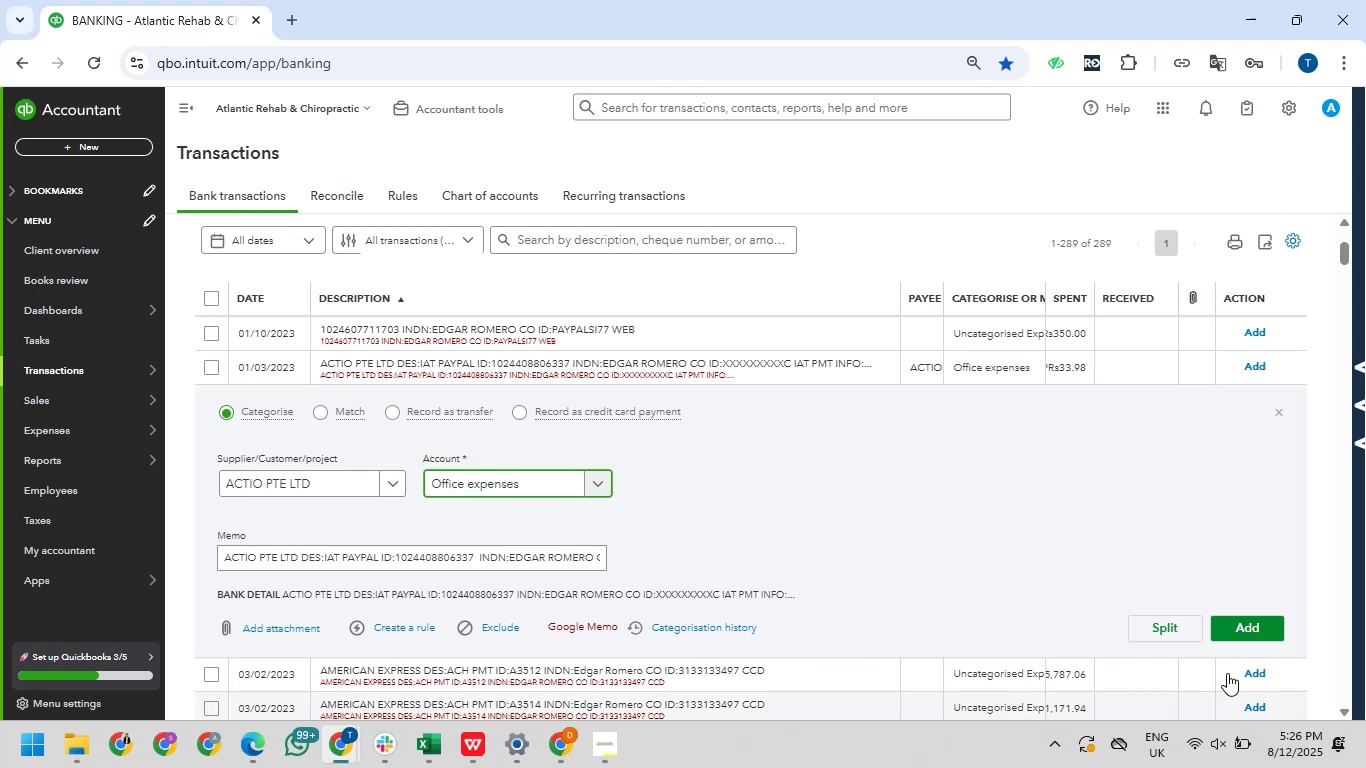 
left_click_drag(start_coordinate=[1250, 634], to_coordinate=[1243, 638])
 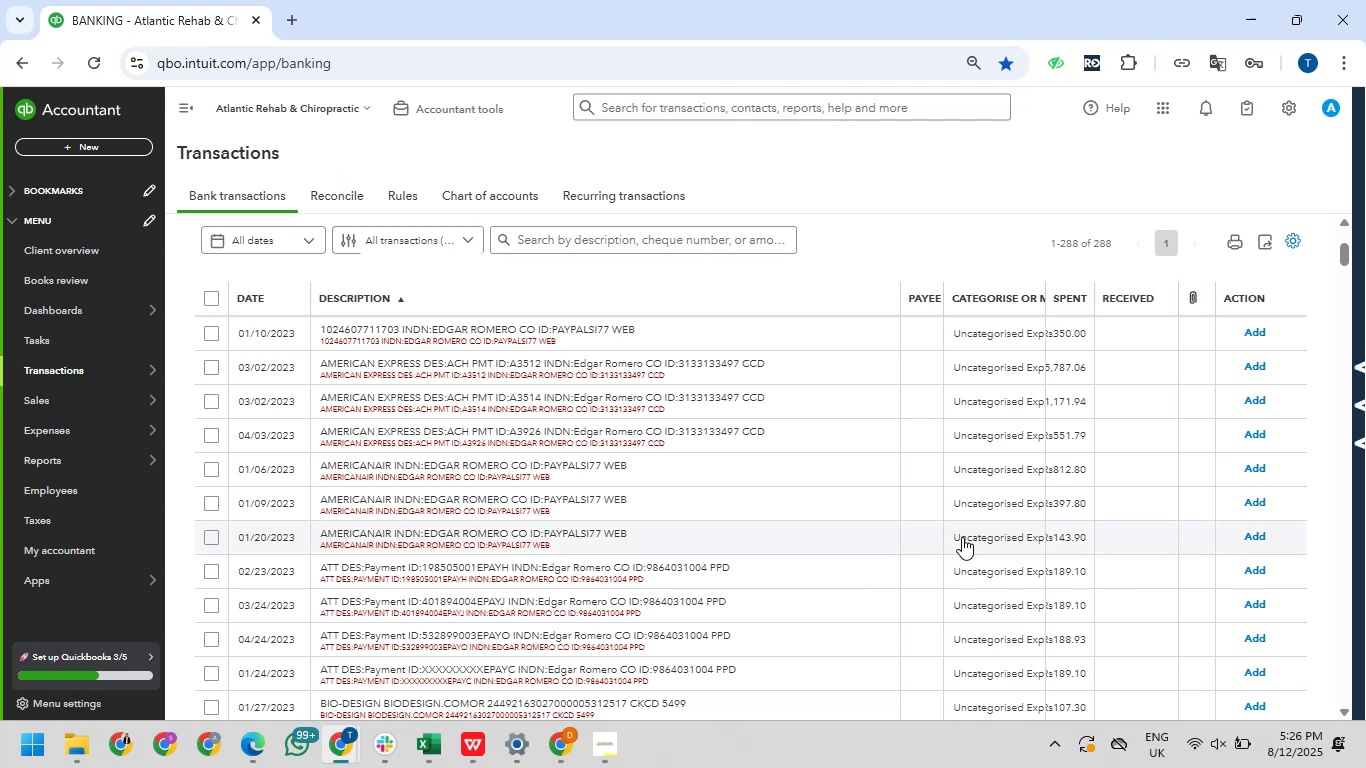 
wait(12.98)
 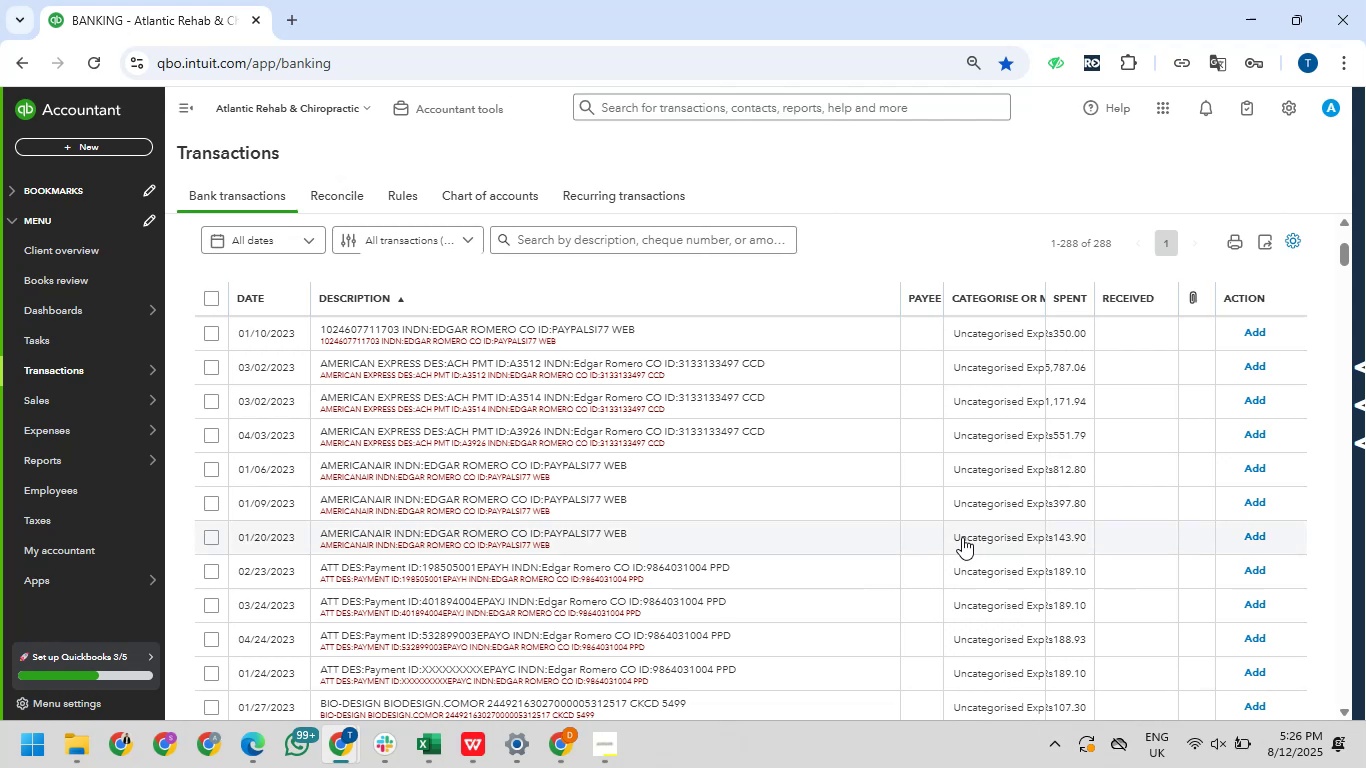 
scroll: coordinate [961, 545], scroll_direction: down, amount: 6.0
 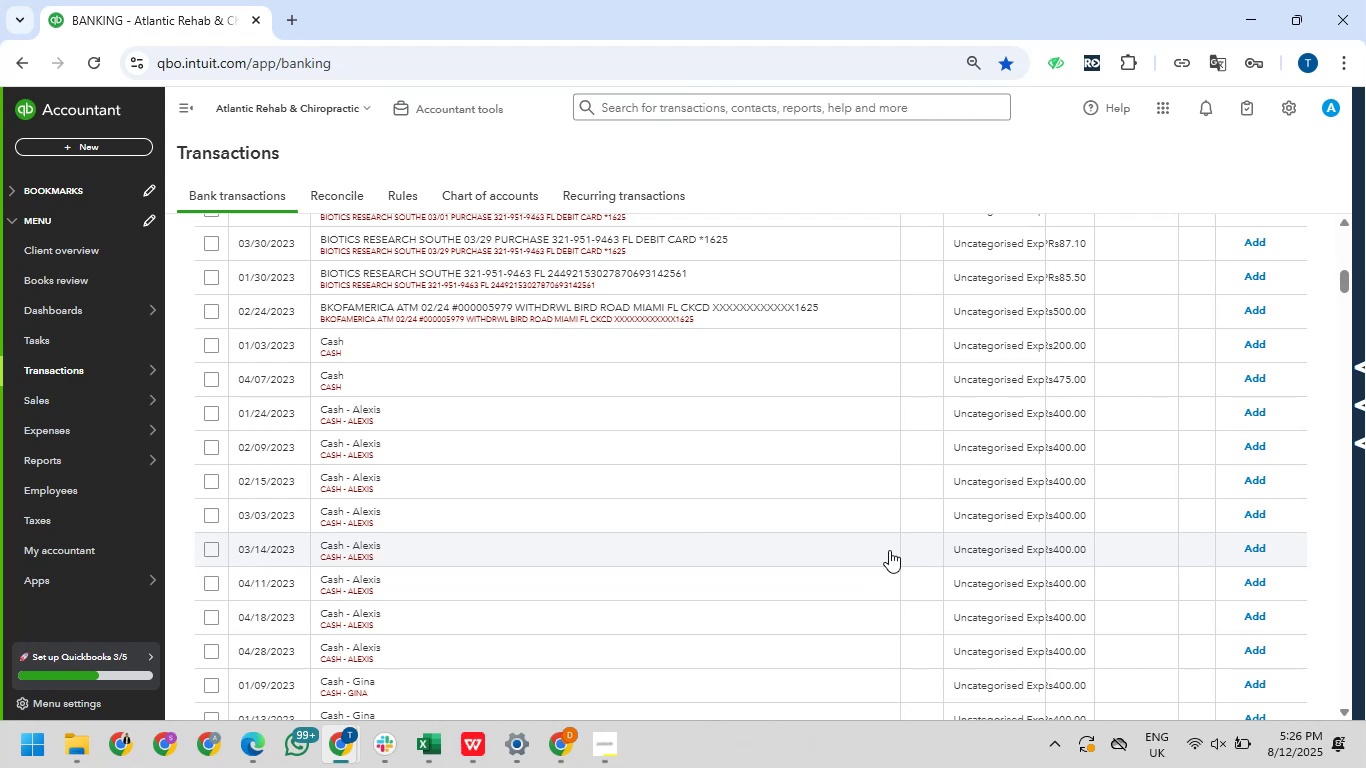 
wait(10.18)
 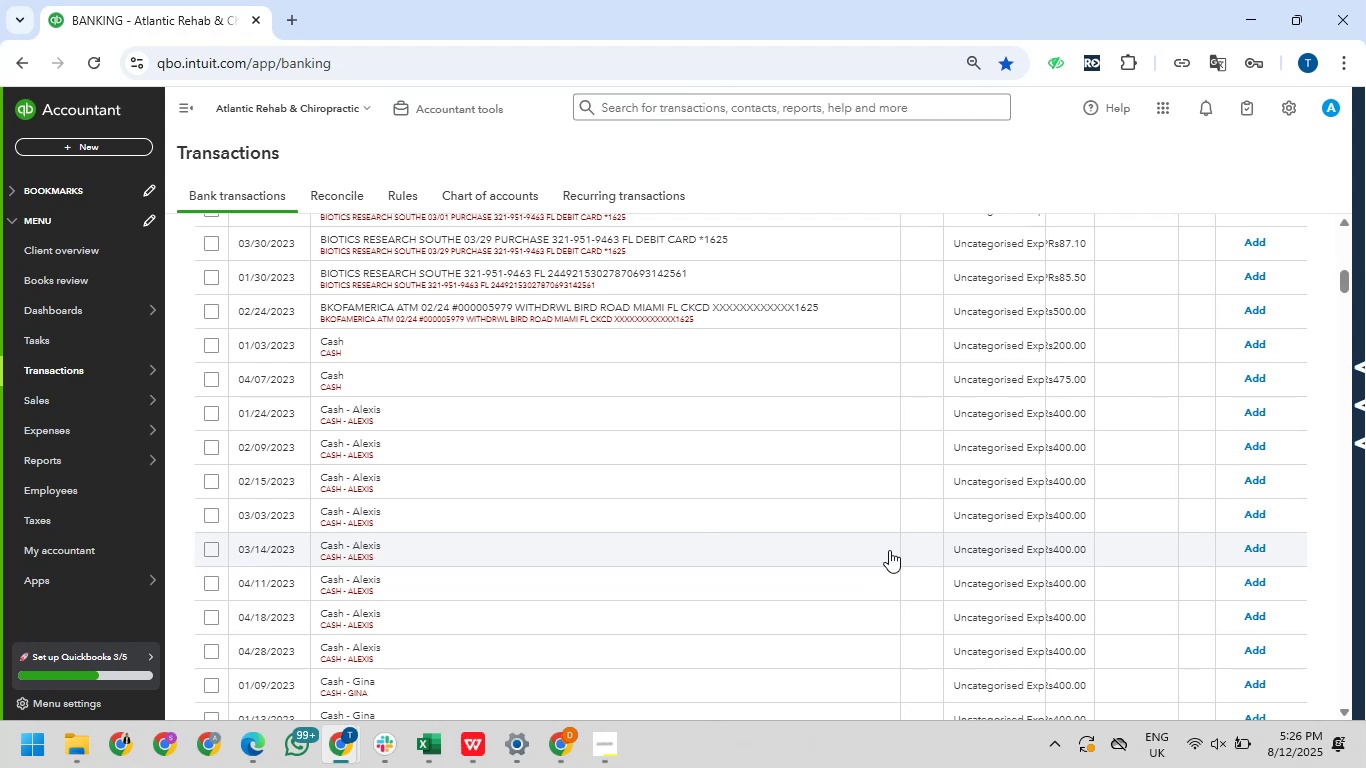 
scroll: coordinate [910, 564], scroll_direction: down, amount: 86.0
 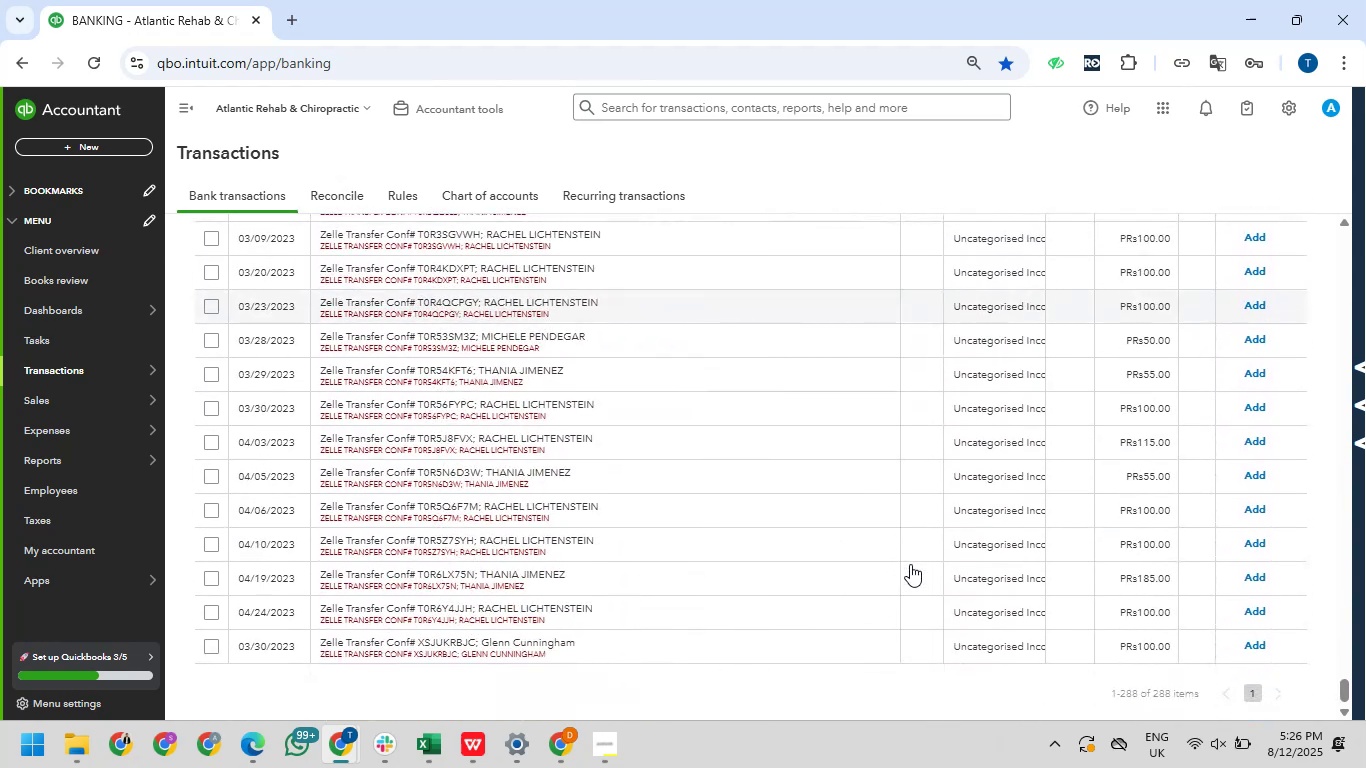 
scroll: coordinate [934, 483], scroll_direction: up, amount: 91.0
 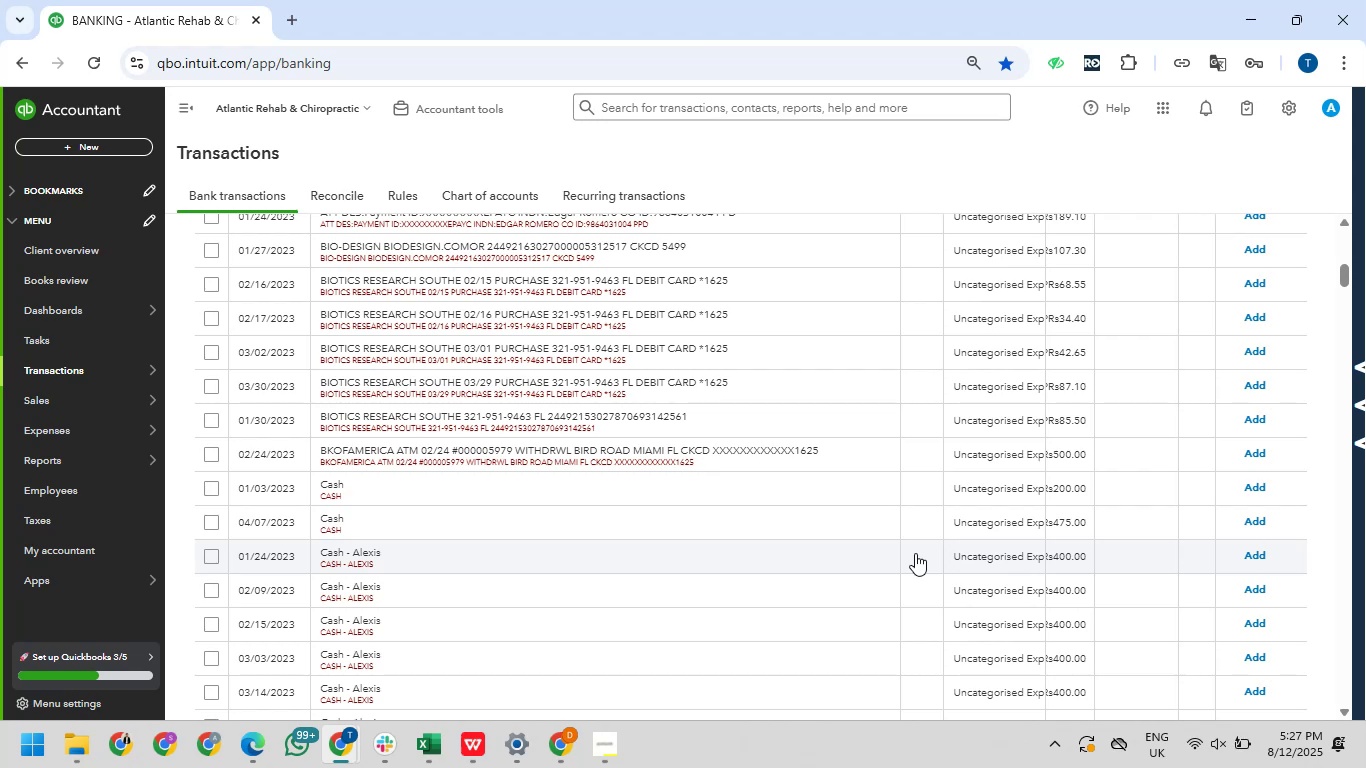 
wait(9.0)
 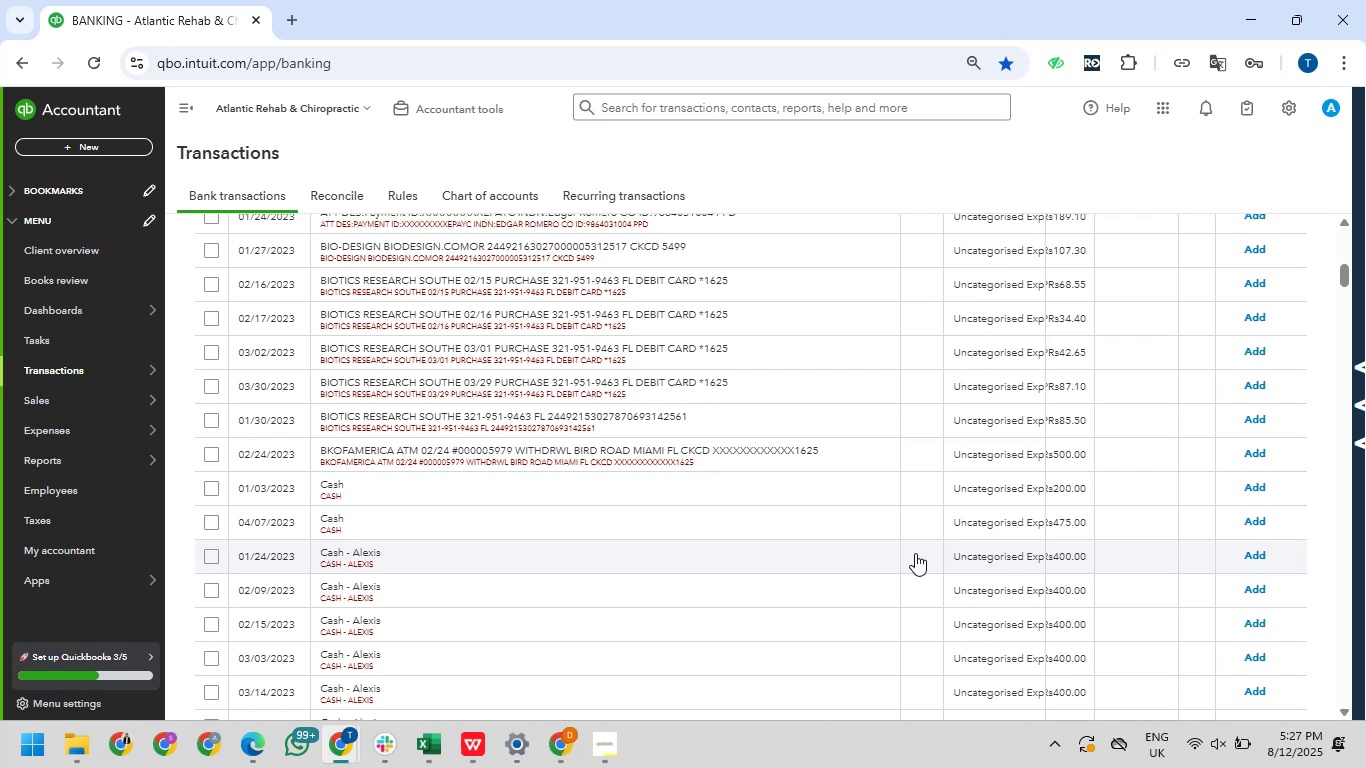 
left_click_drag(start_coordinate=[320, 417], to_coordinate=[462, 412])
 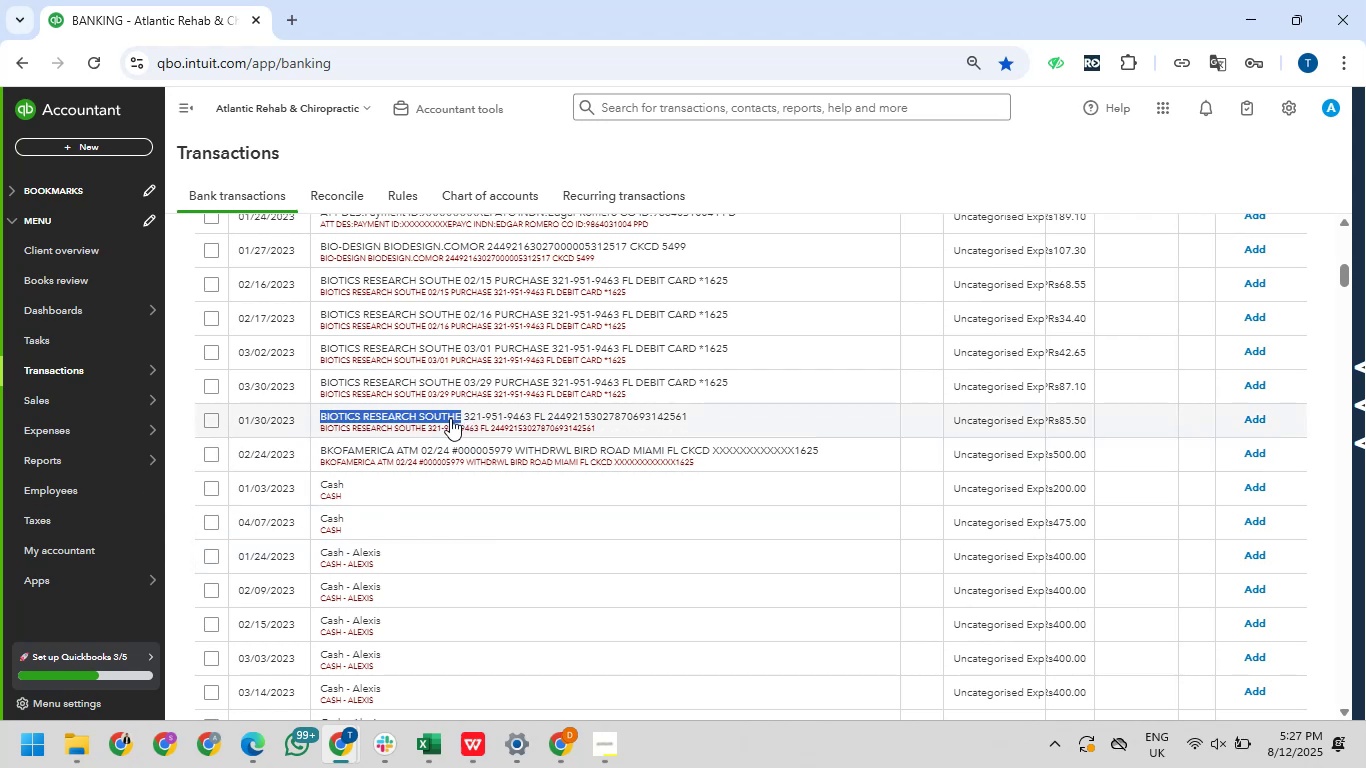 
key(Control+C)
 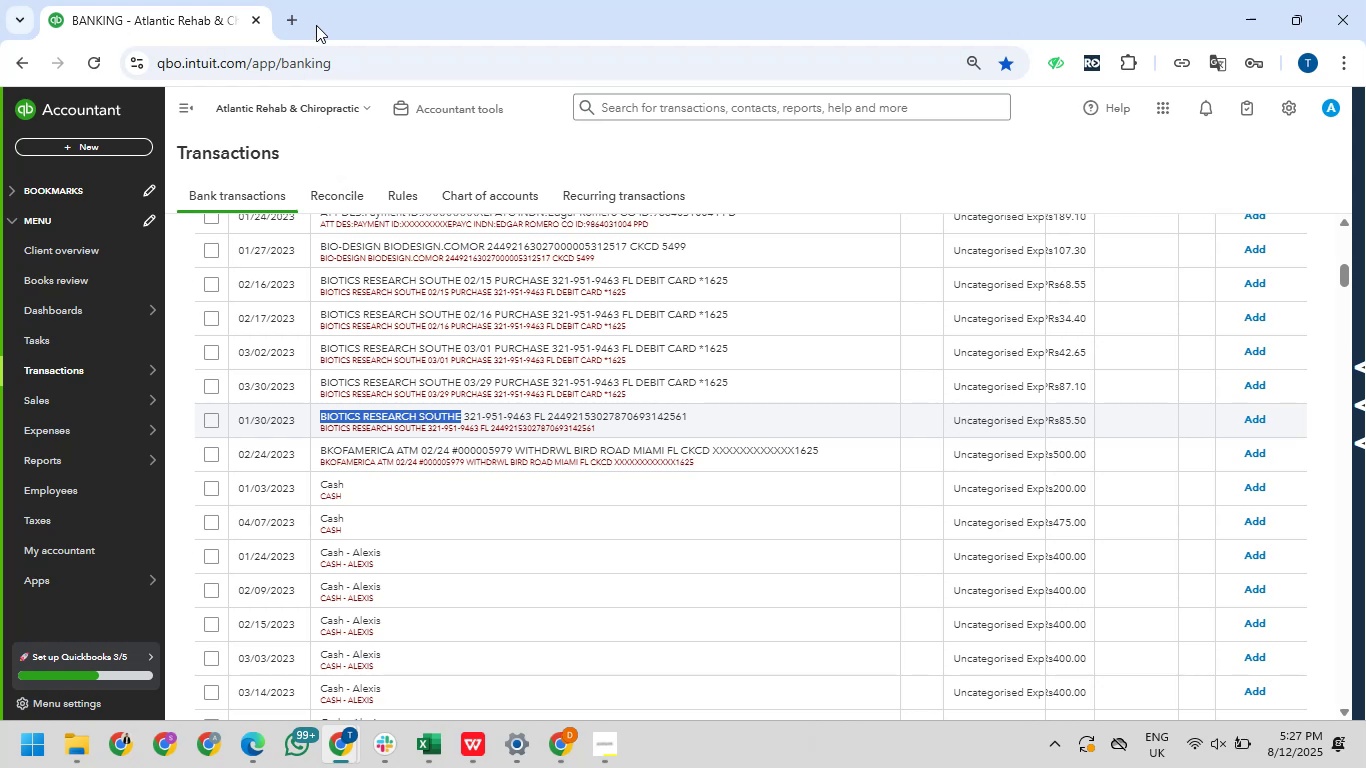 
left_click_drag(start_coordinate=[297, 17], to_coordinate=[304, 27])
 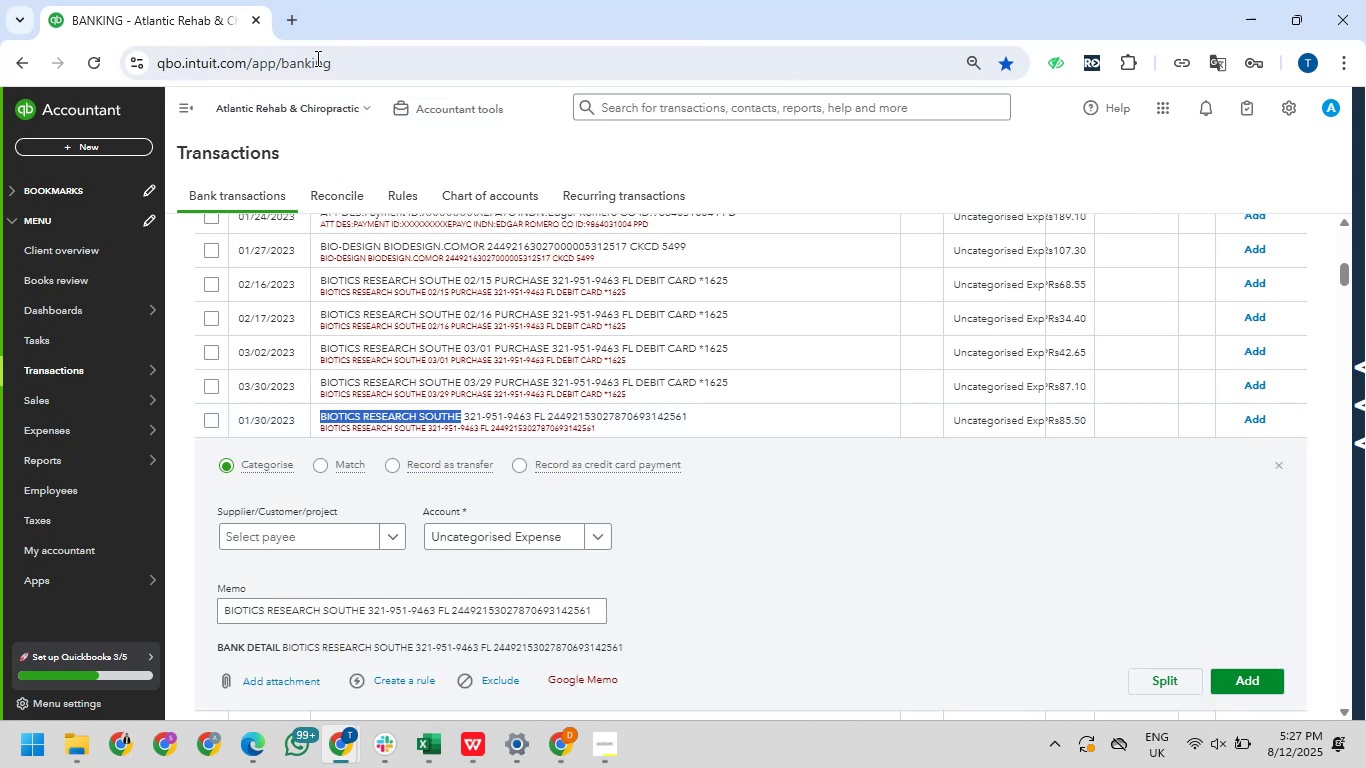 
left_click_drag(start_coordinate=[295, 24], to_coordinate=[298, 30])
 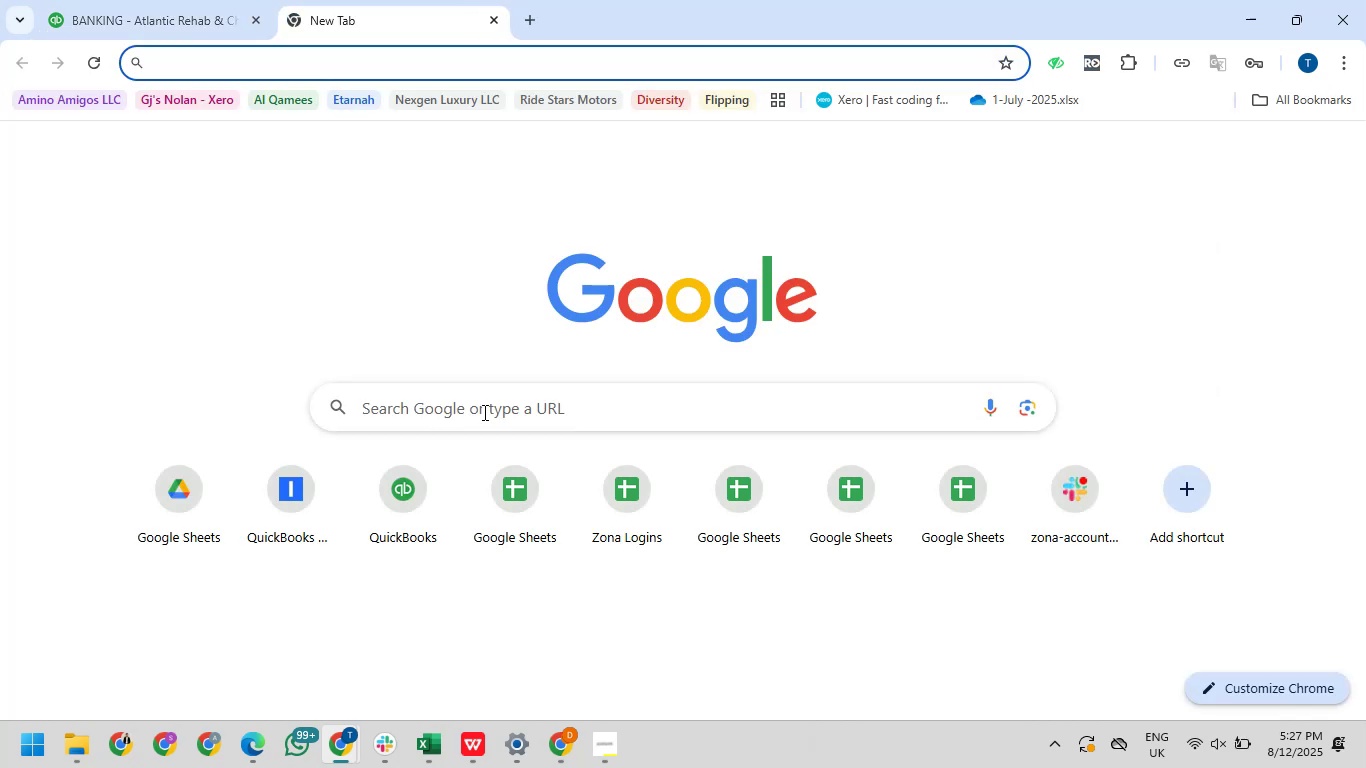 
left_click([482, 410])
 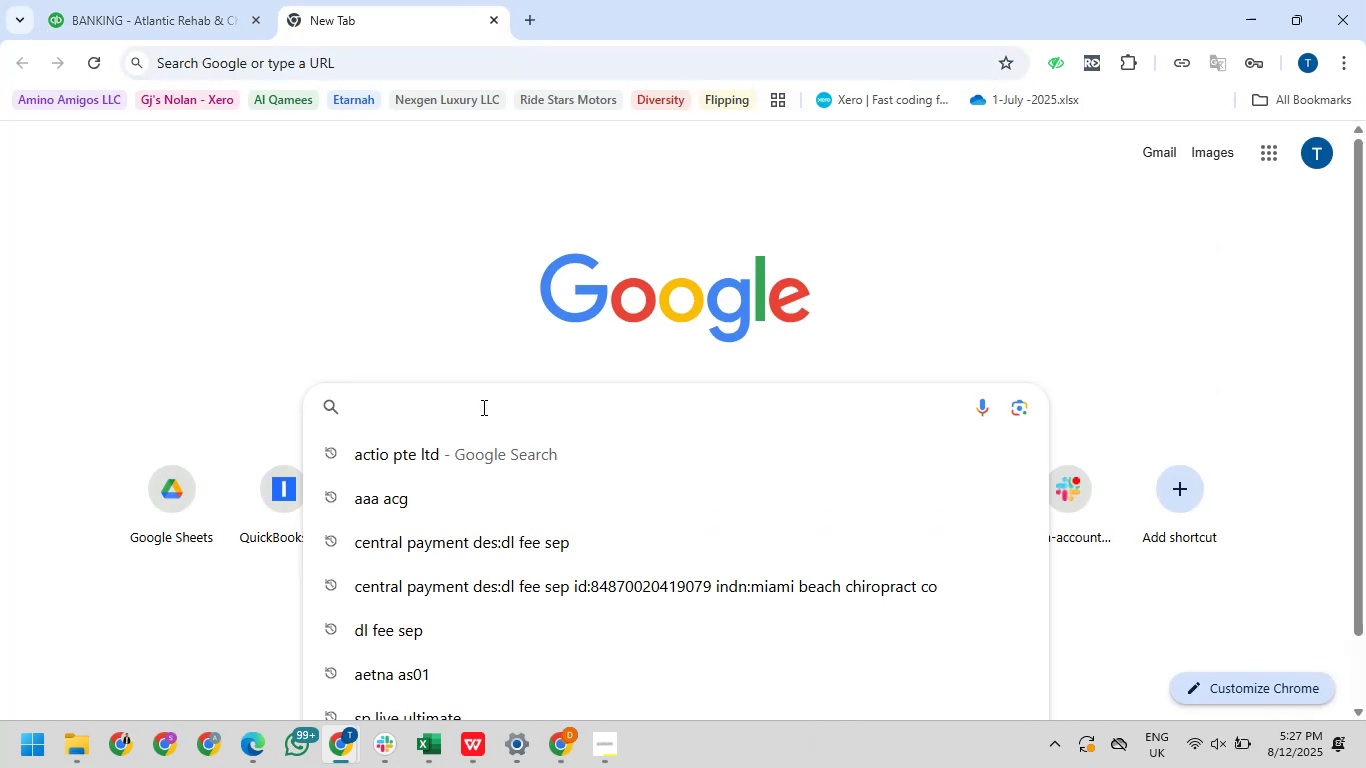 
key(Control+V)
 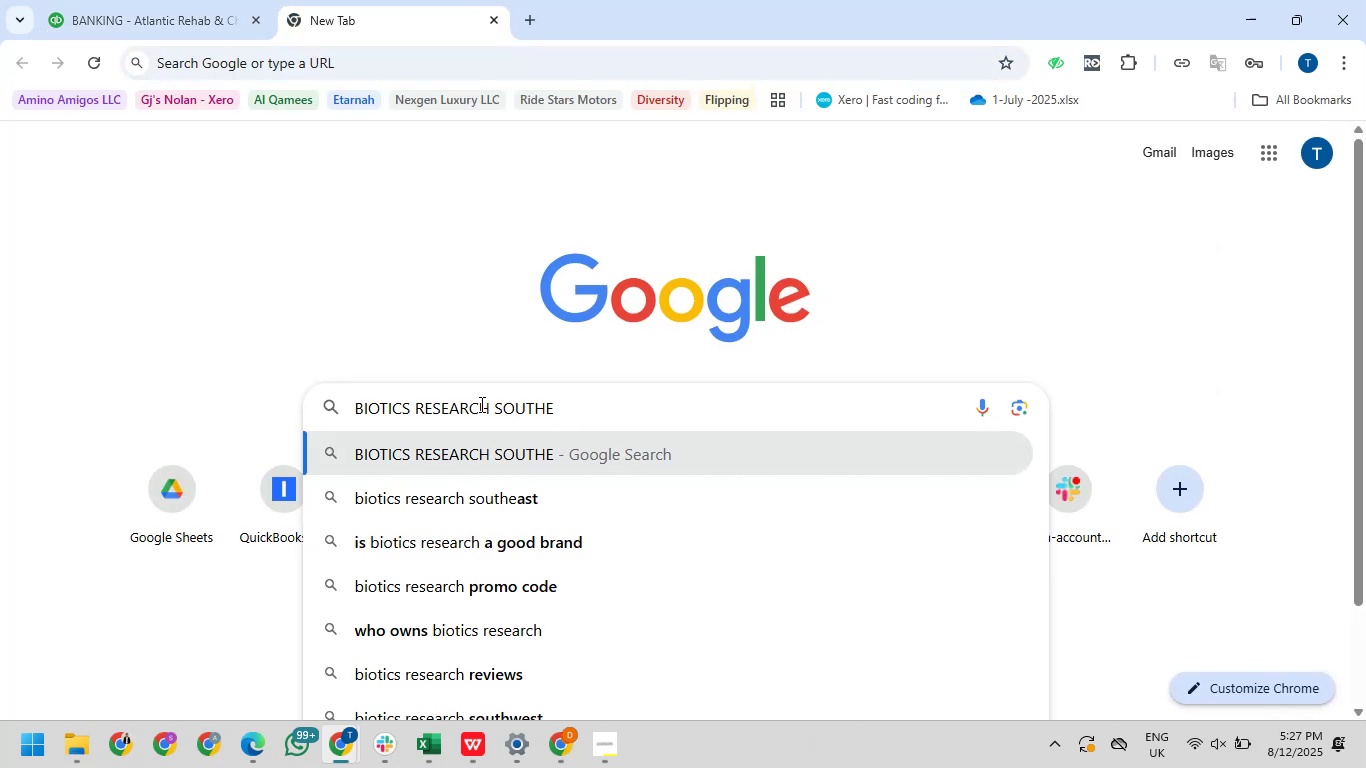 
key(NumpadEnter)
 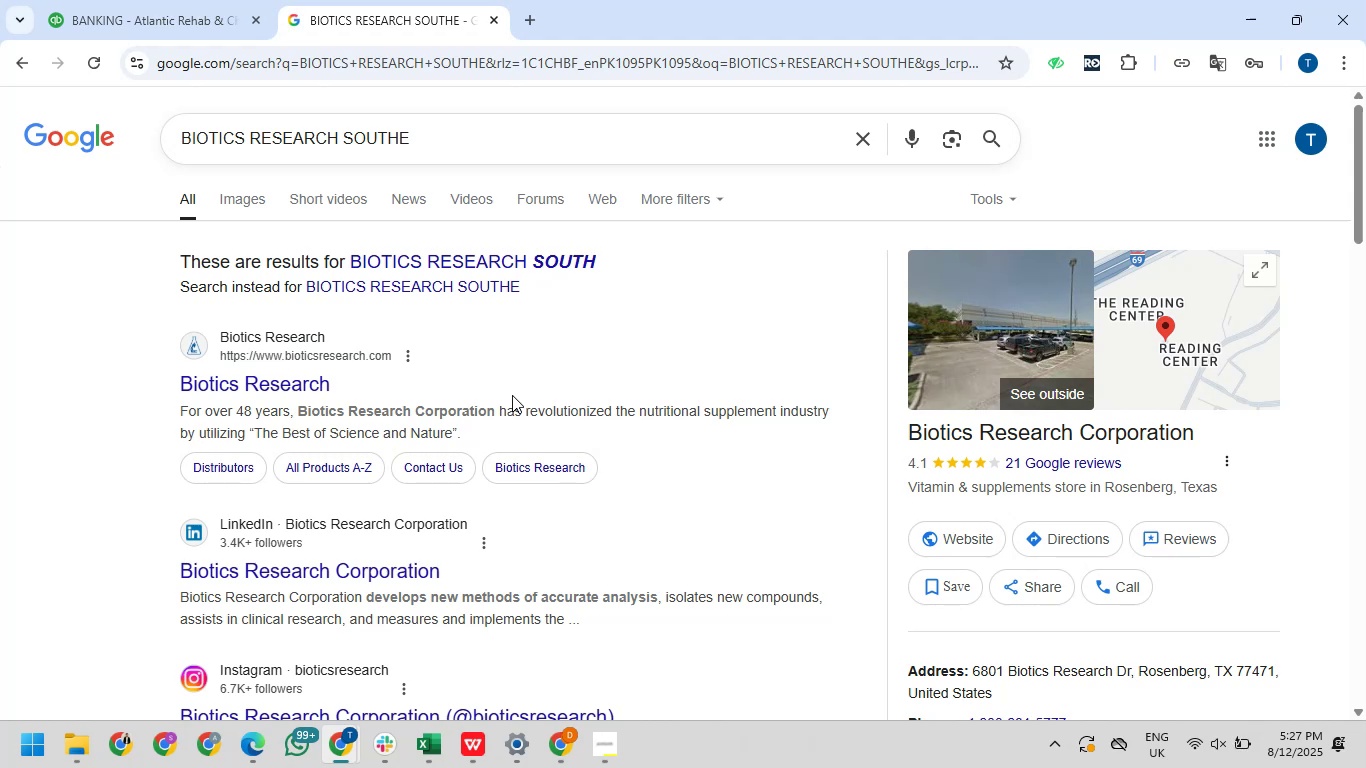 
wait(16.59)
 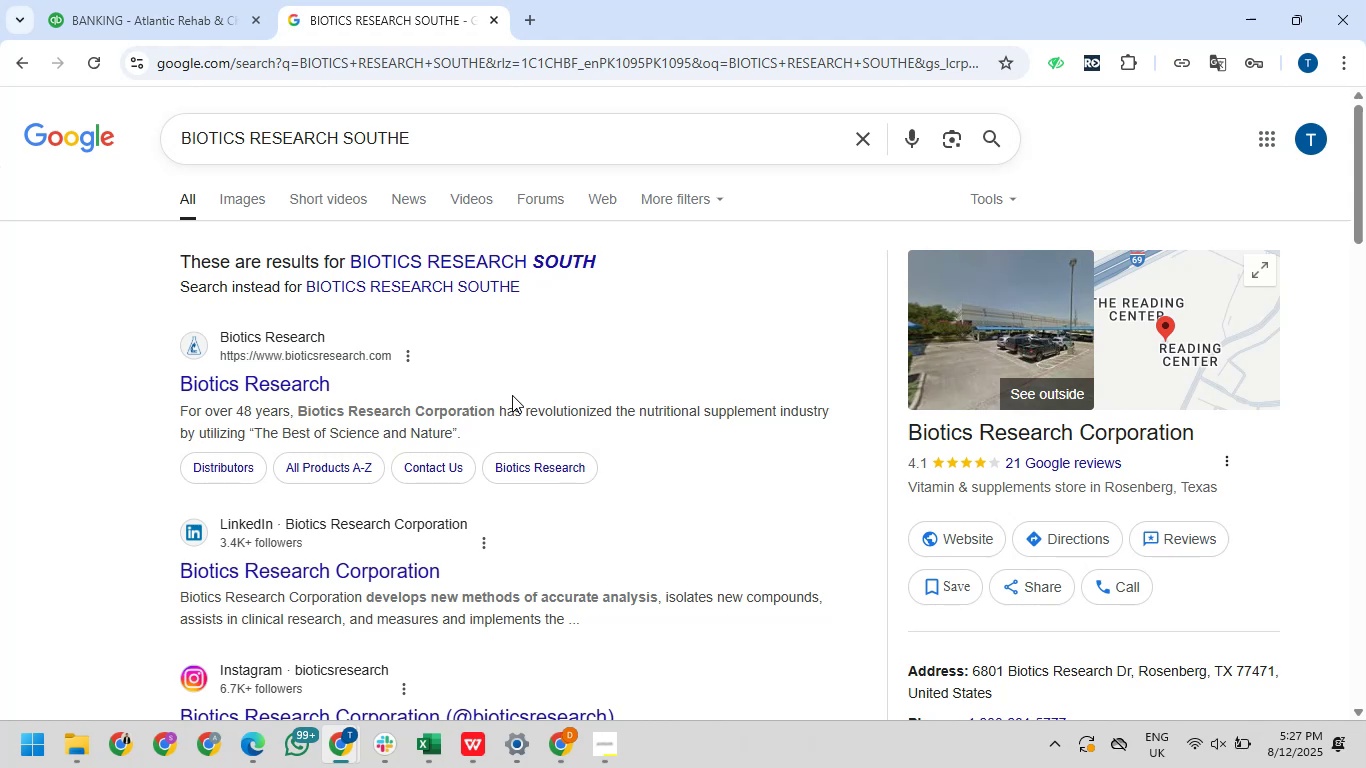 
key(Alt+AltLeft)
 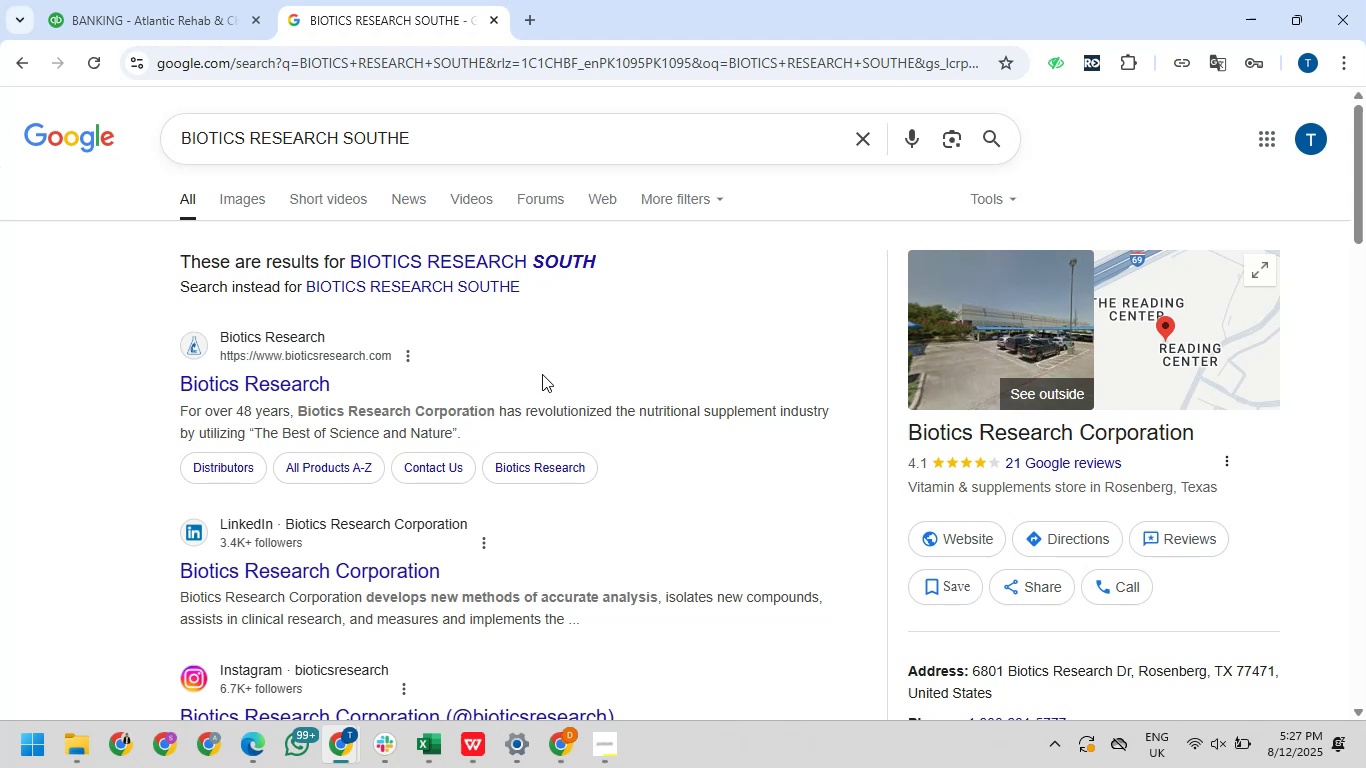 
key(Alt+Tab)
 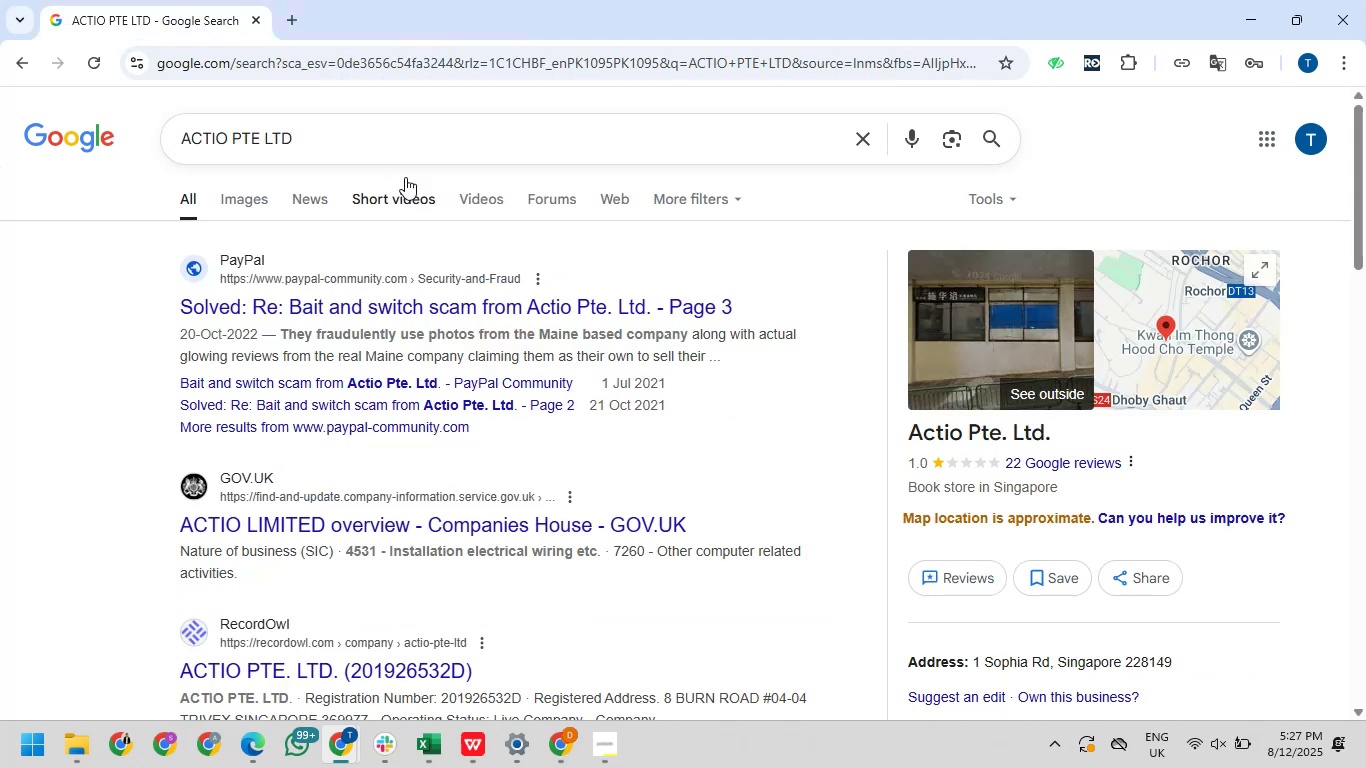 
key(Alt+AltLeft)
 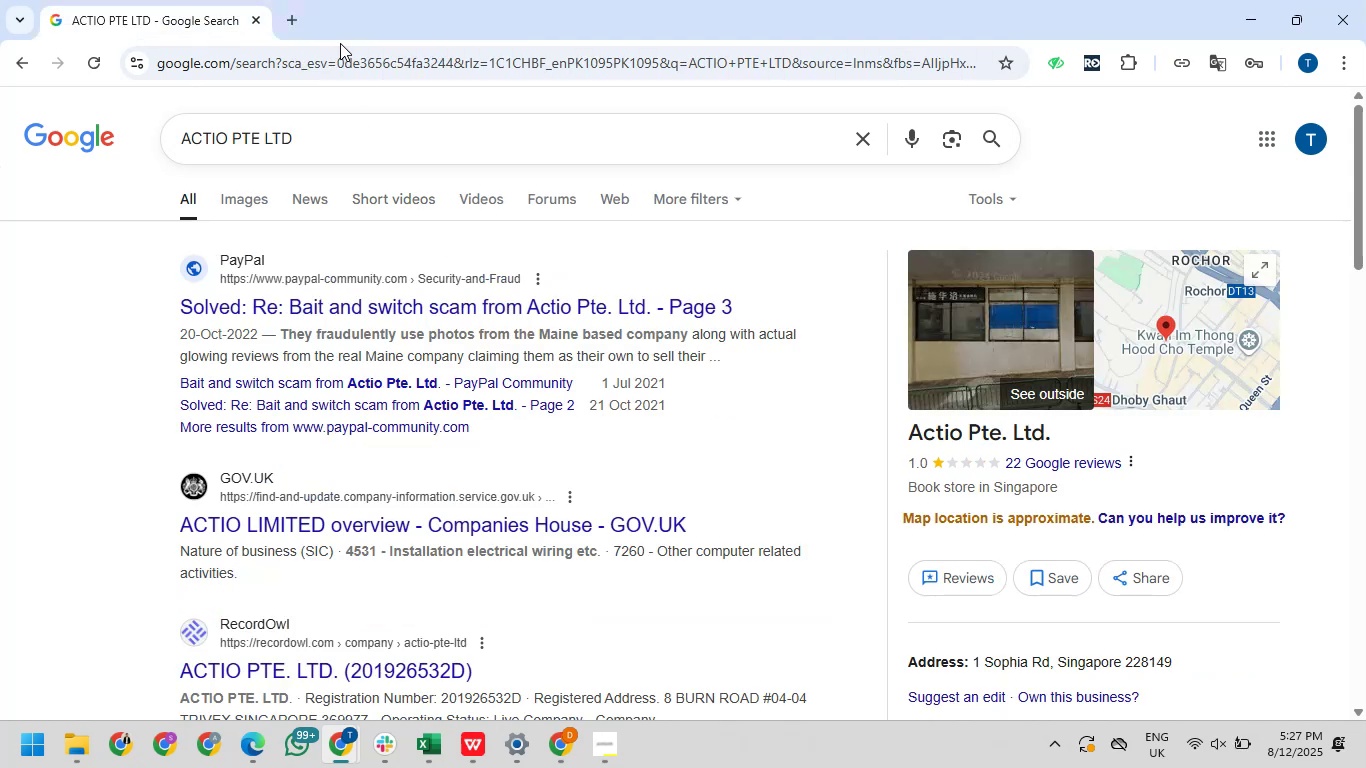 
key(Alt+Tab)
 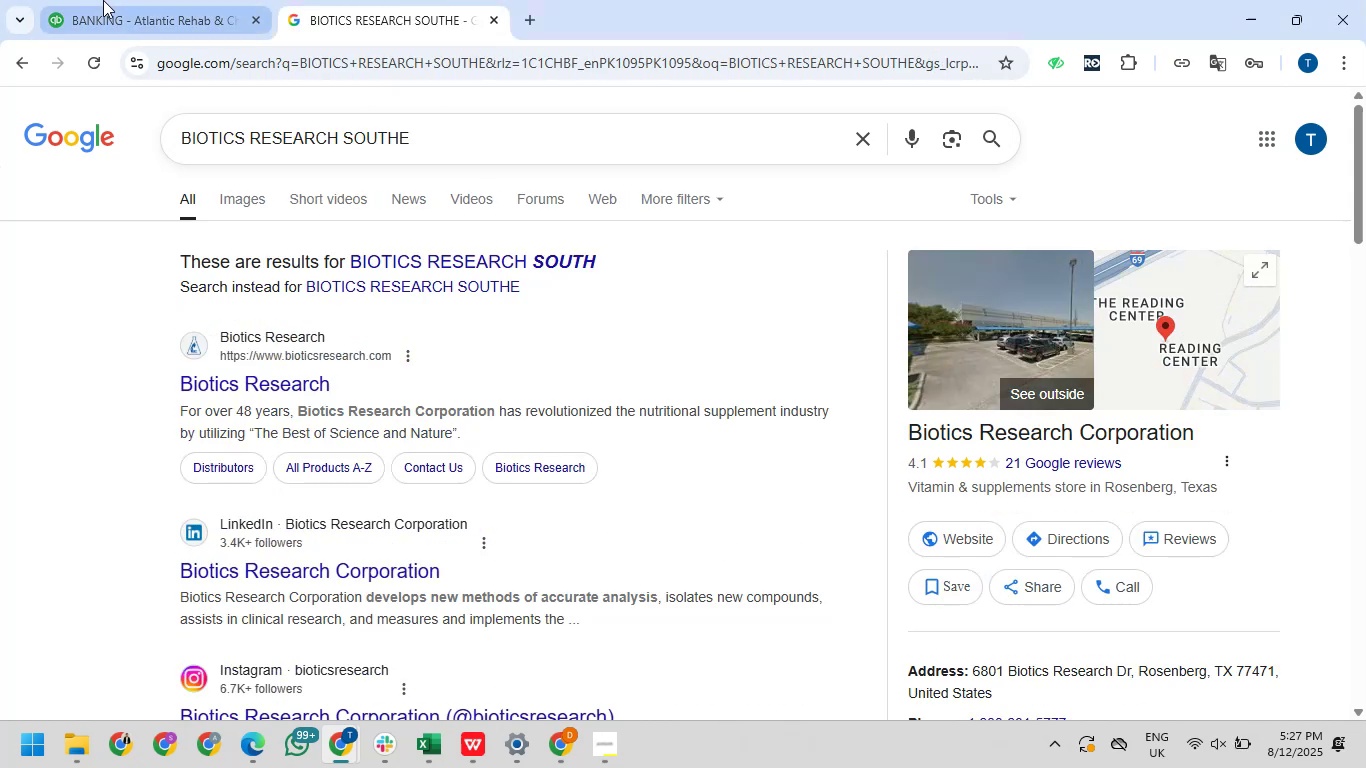 
left_click([96, 0])
 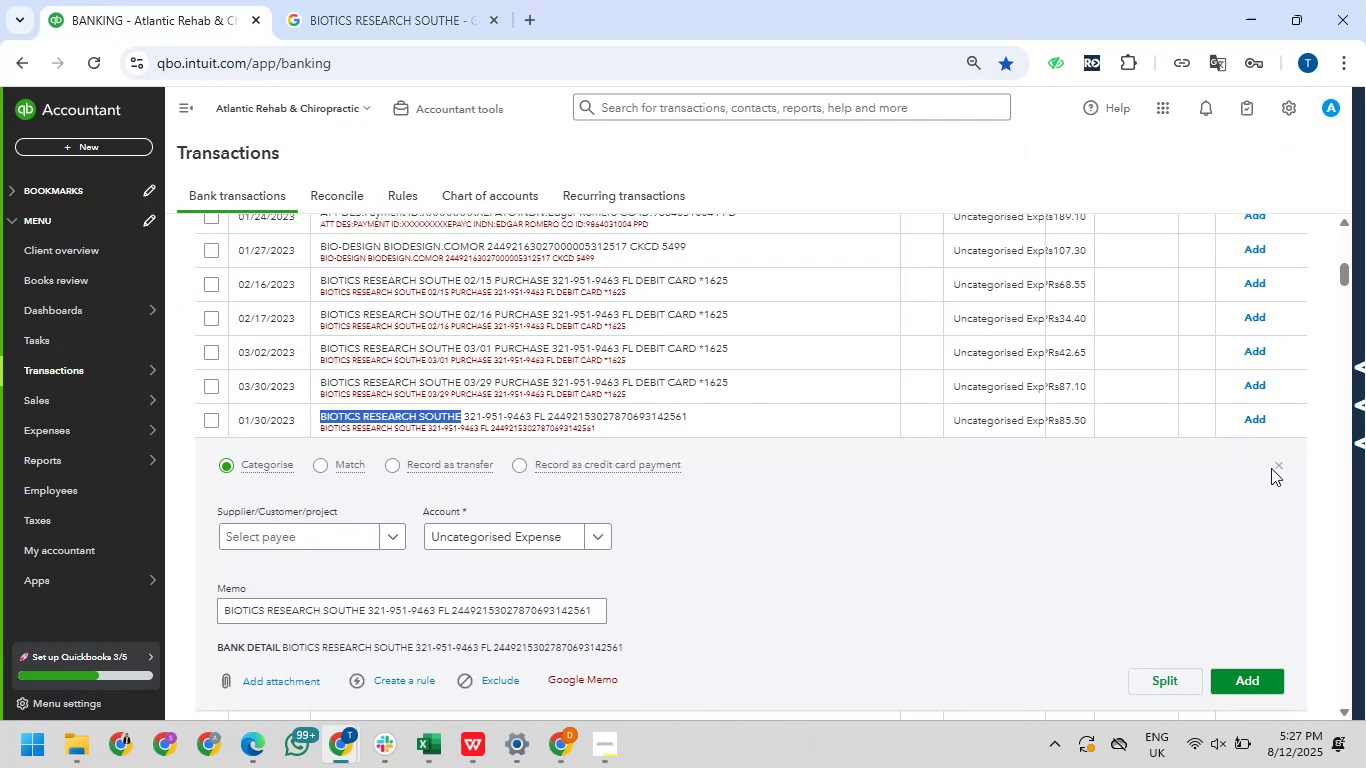 
left_click([1283, 459])
 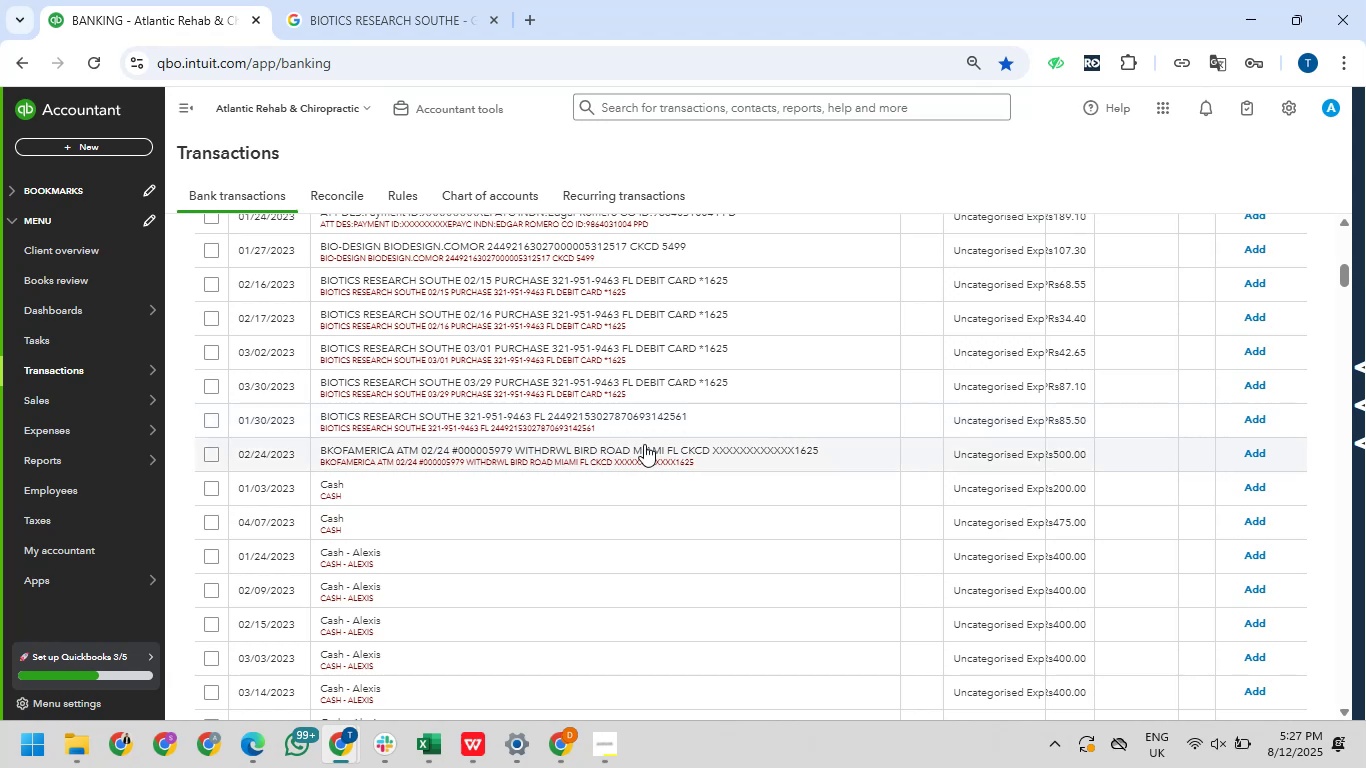 
scroll: coordinate [642, 453], scroll_direction: down, amount: 1.0
 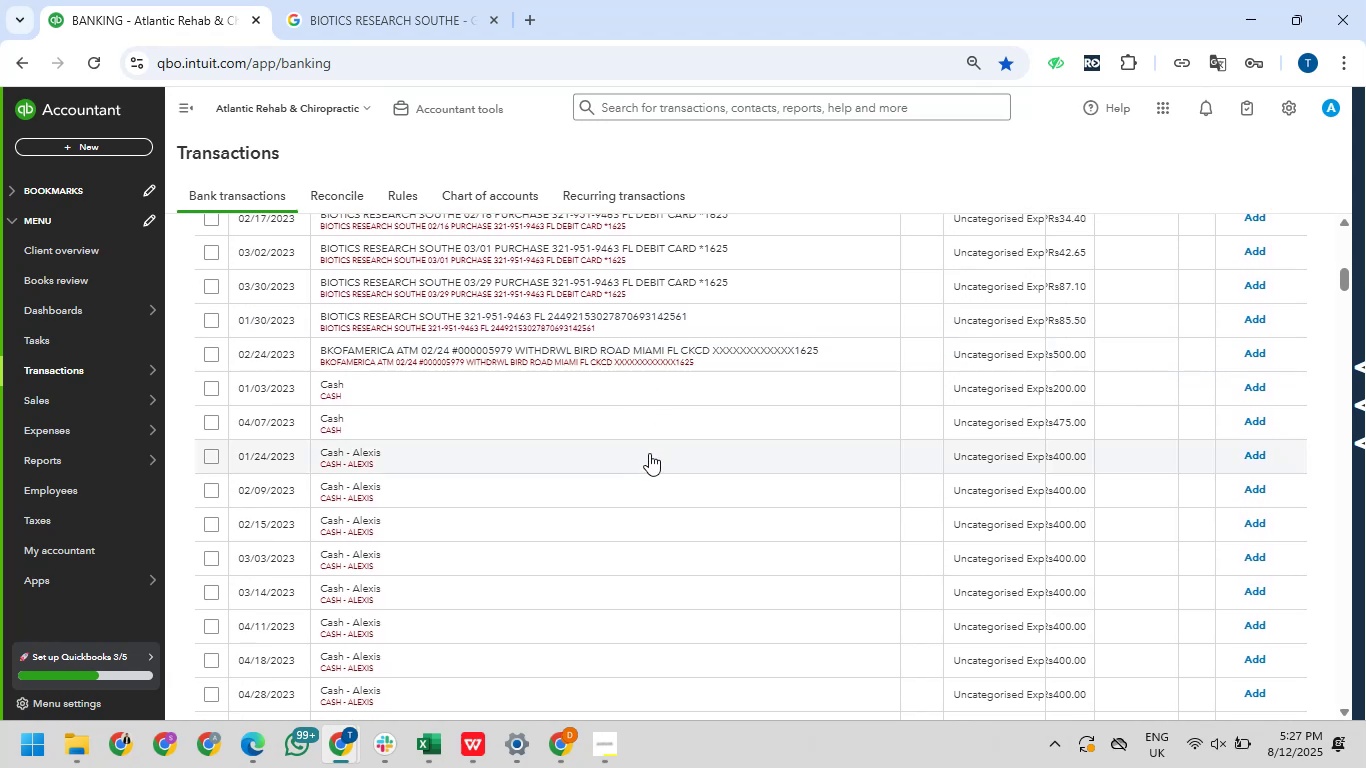 
scroll: coordinate [649, 453], scroll_direction: up, amount: 1.0
 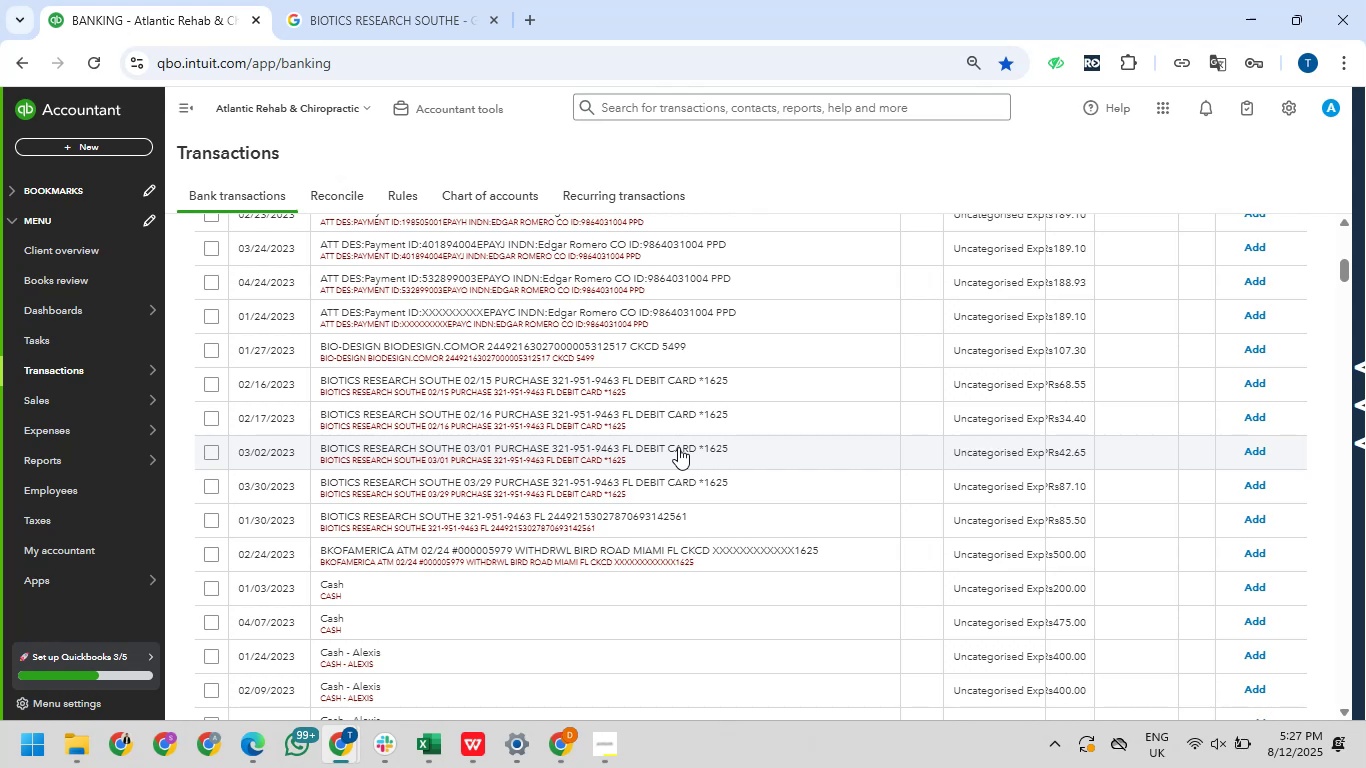 
wait(14.22)
 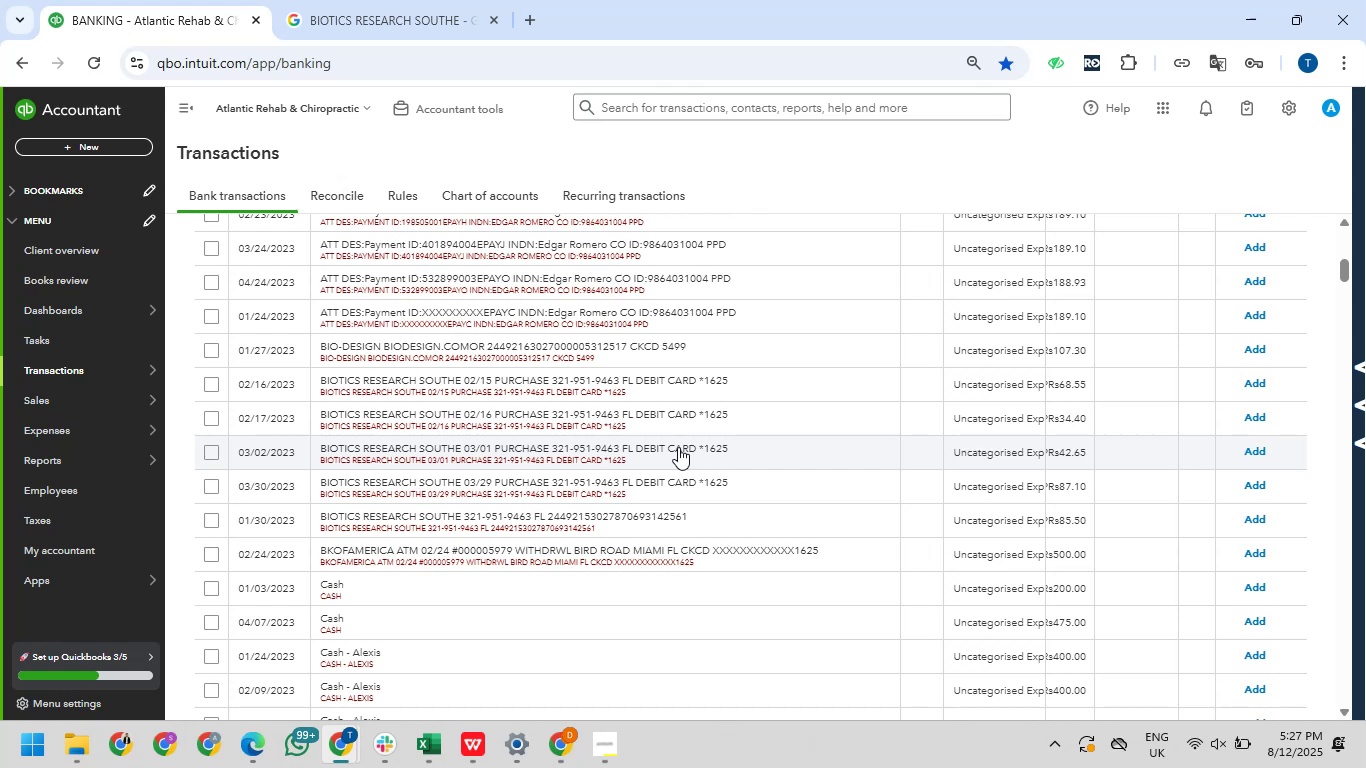 
left_click([212, 355])
 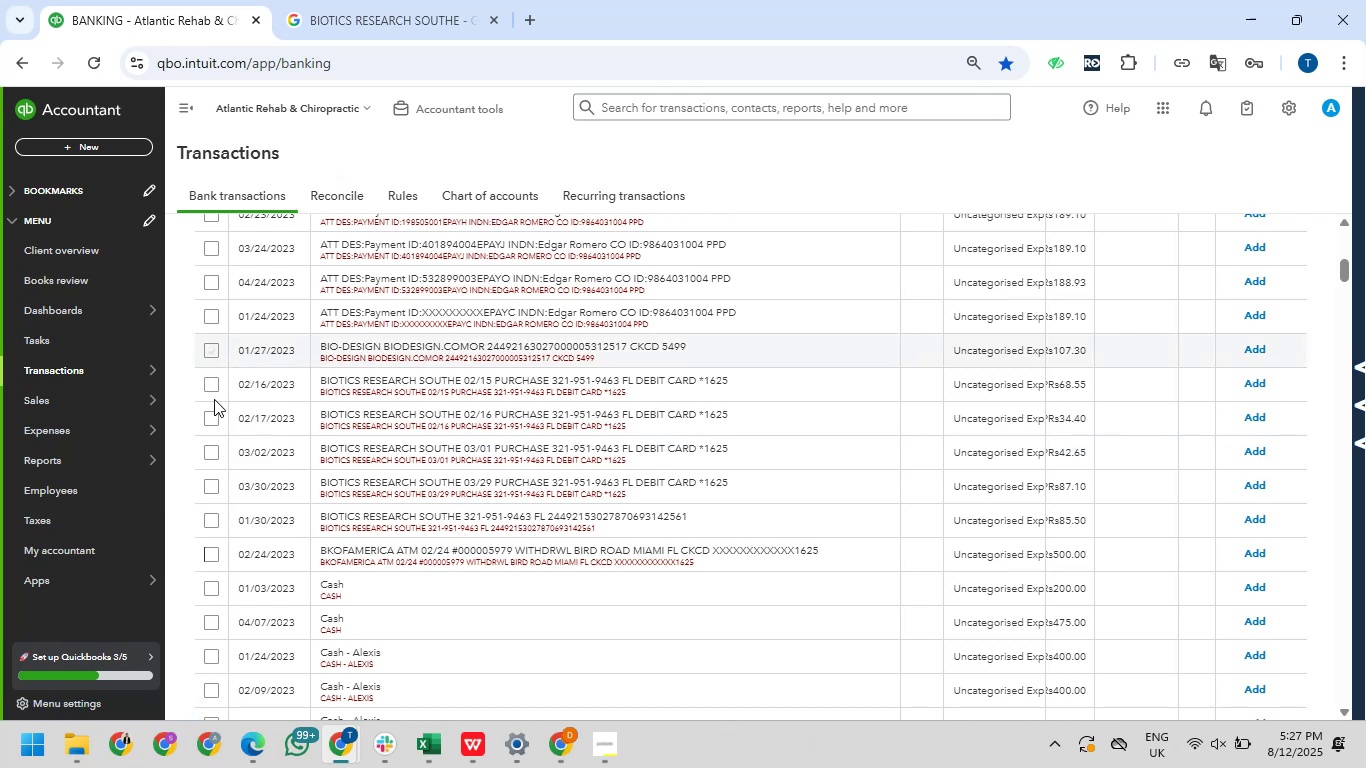 
left_click_drag(start_coordinate=[217, 409], to_coordinate=[213, 417])
 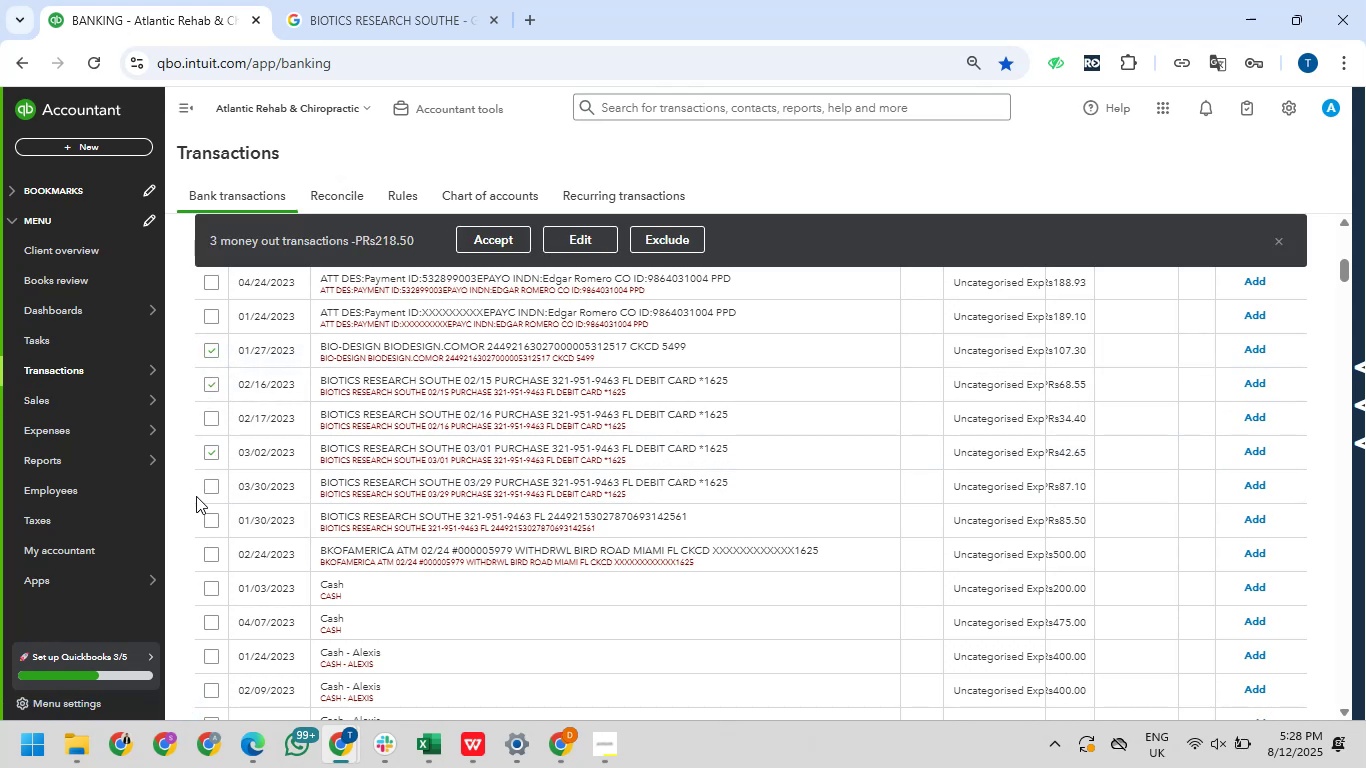 
left_click([212, 516])
 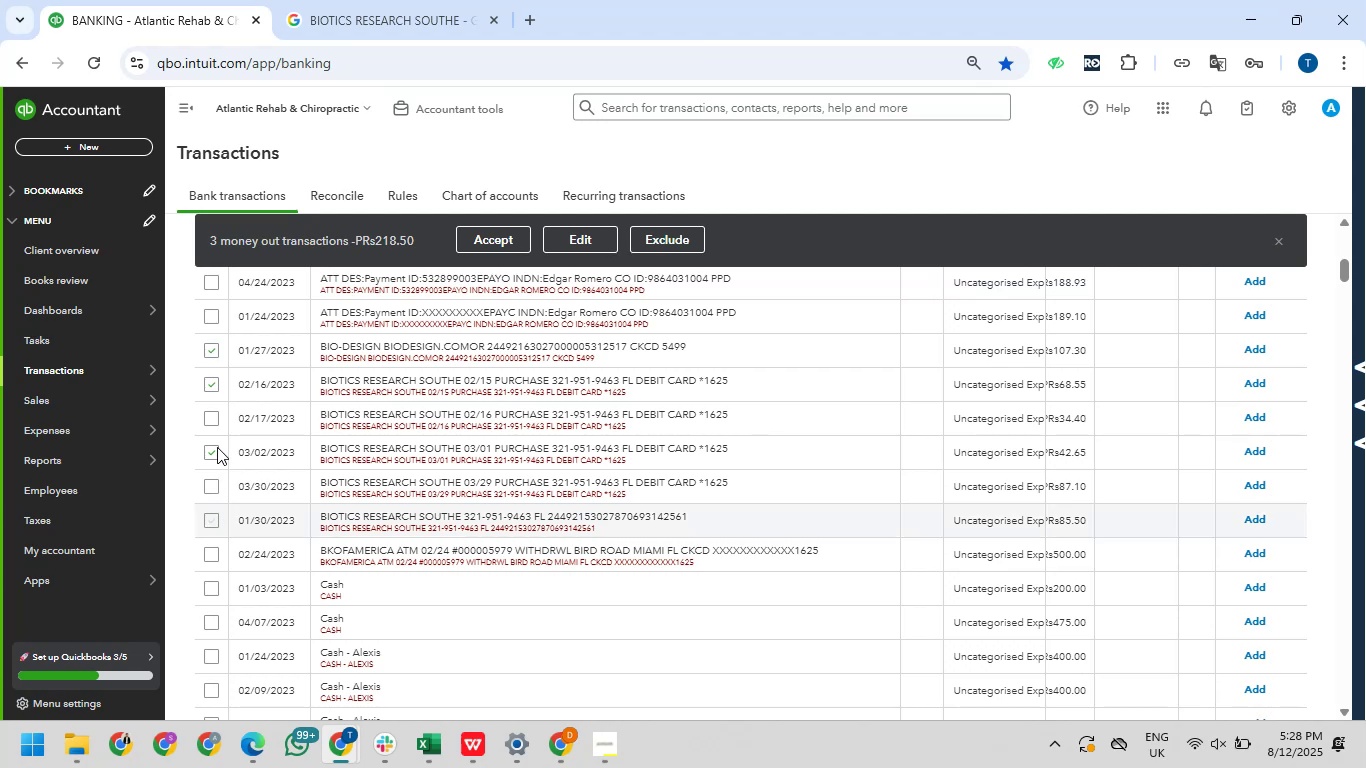 
double_click([217, 447])
 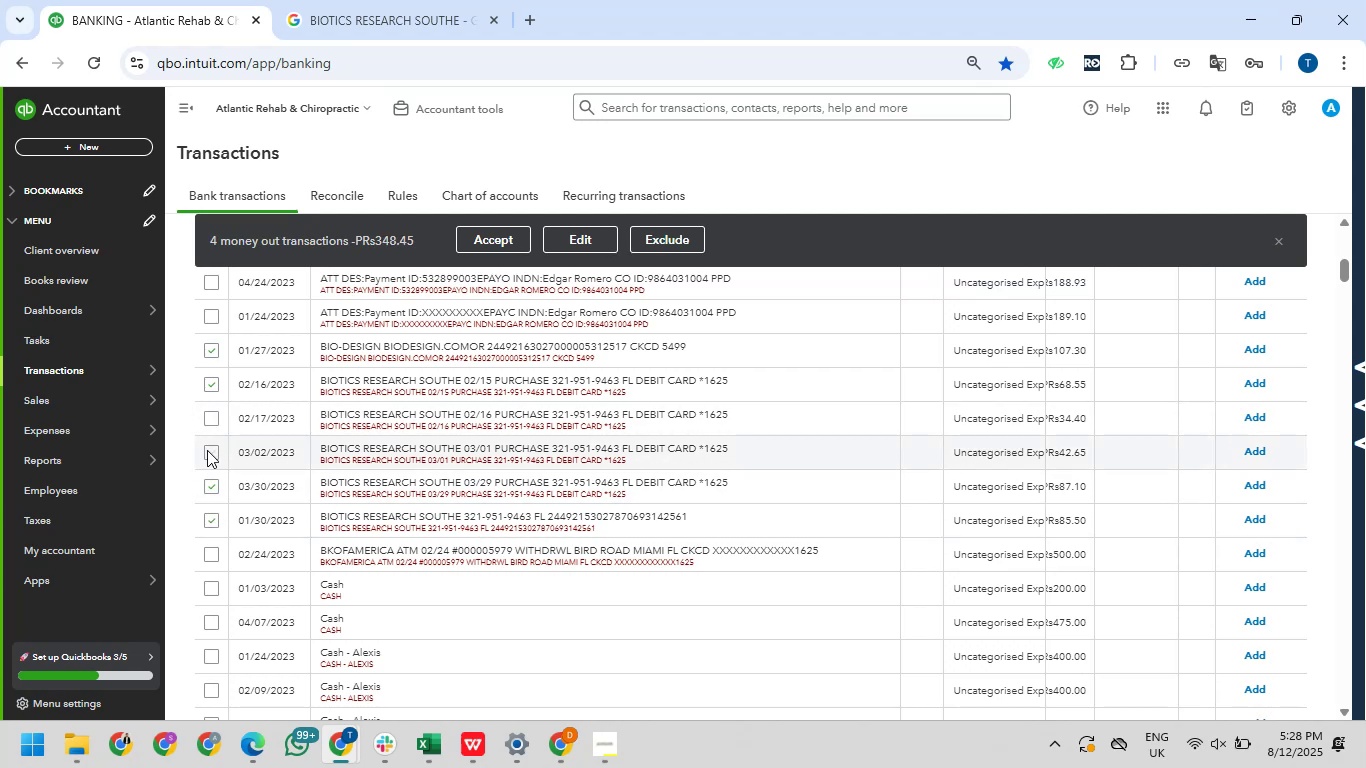 
wait(5.72)
 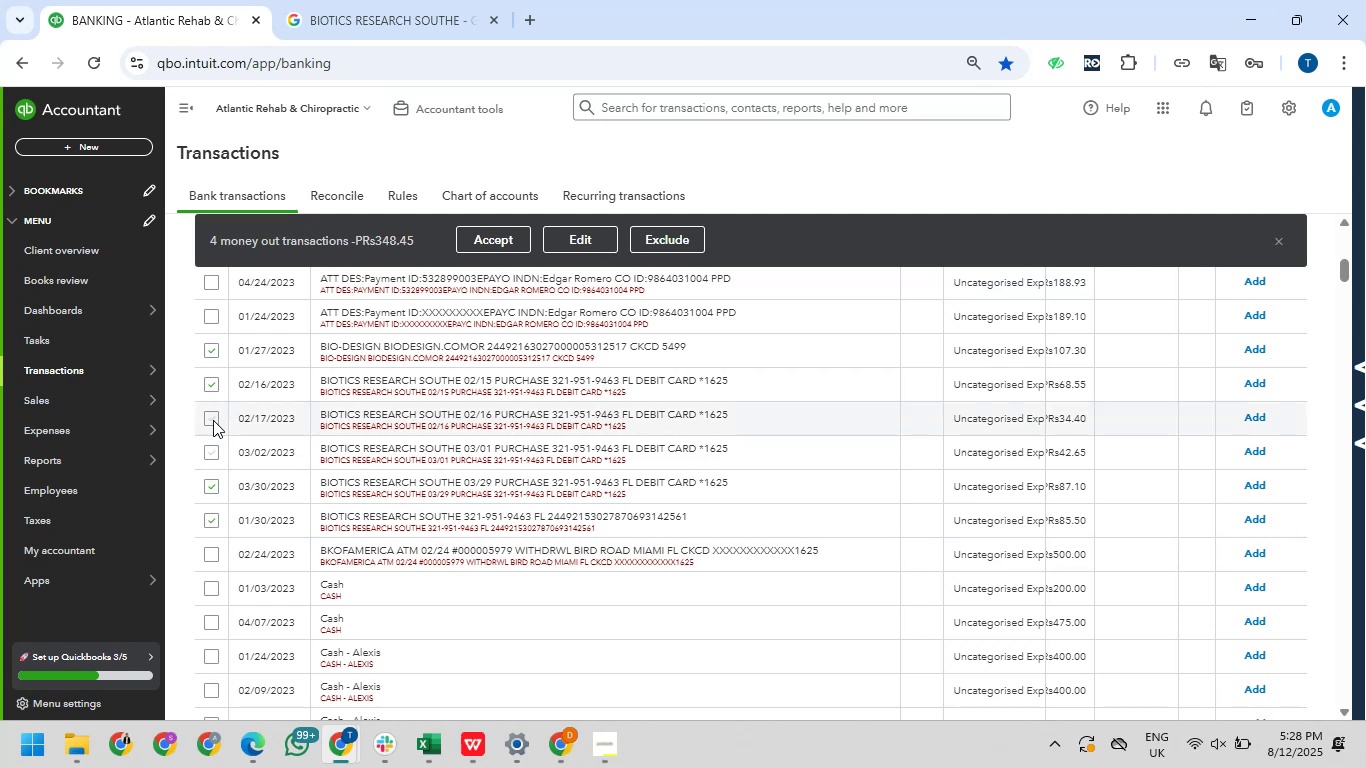 
scroll: coordinate [307, 486], scroll_direction: down, amount: 15.0
 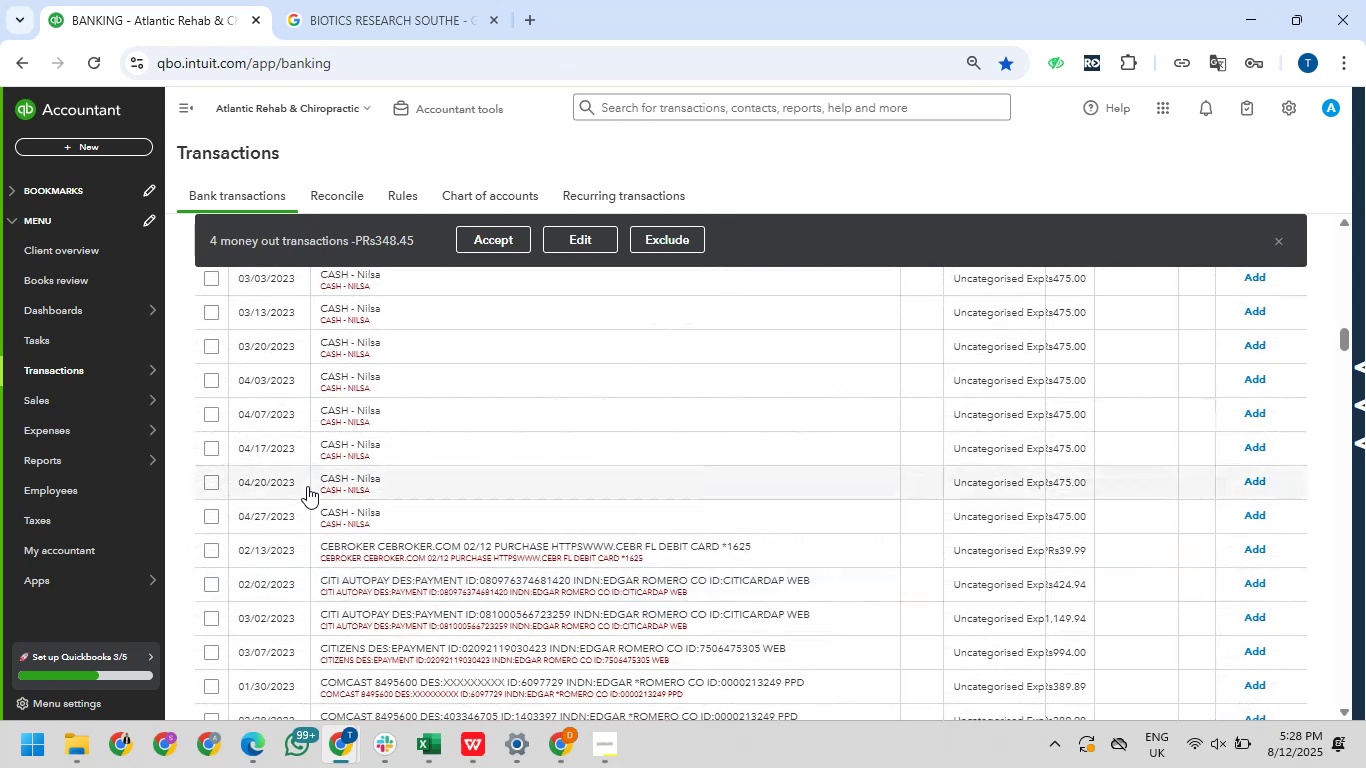 
scroll: coordinate [307, 486], scroll_direction: up, amount: 5.0
 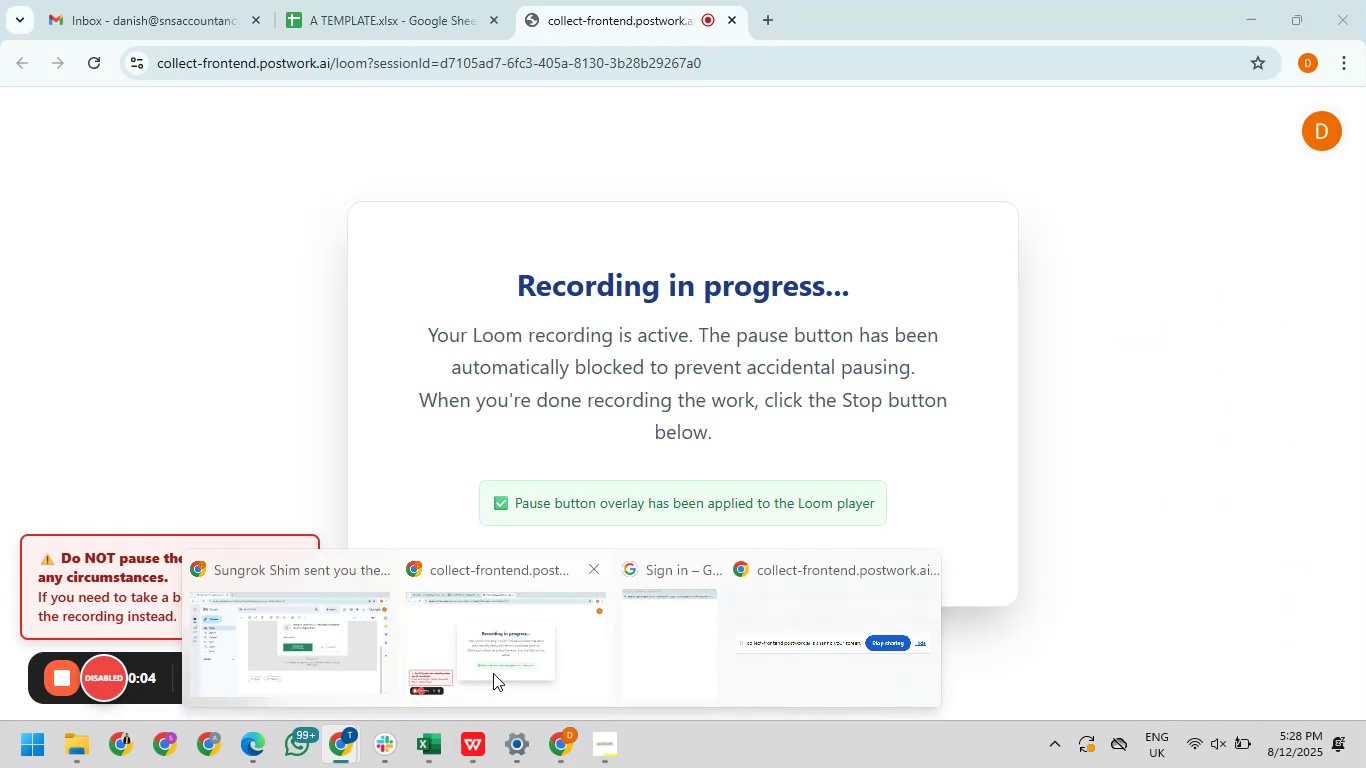 
wait(5.09)
 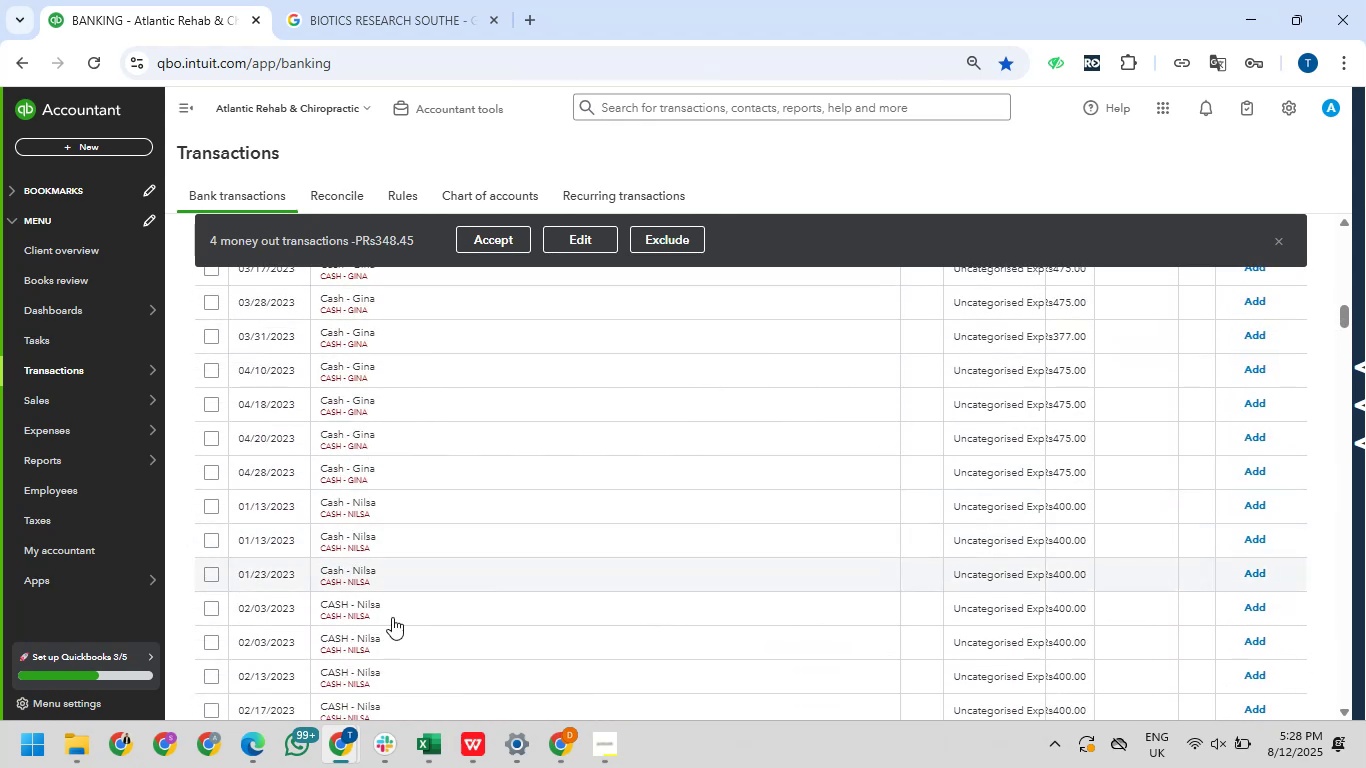 
left_click([493, 670])
 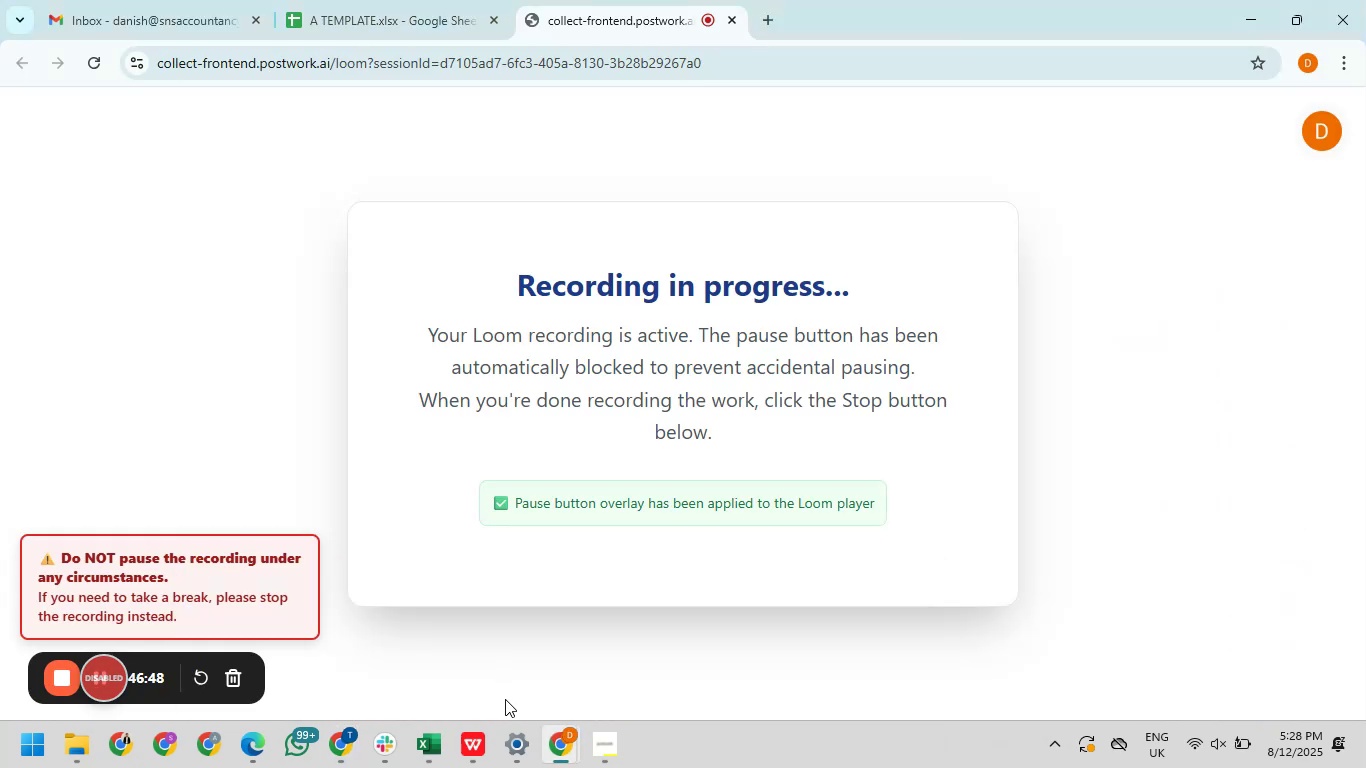 
mouse_move([591, 739])
 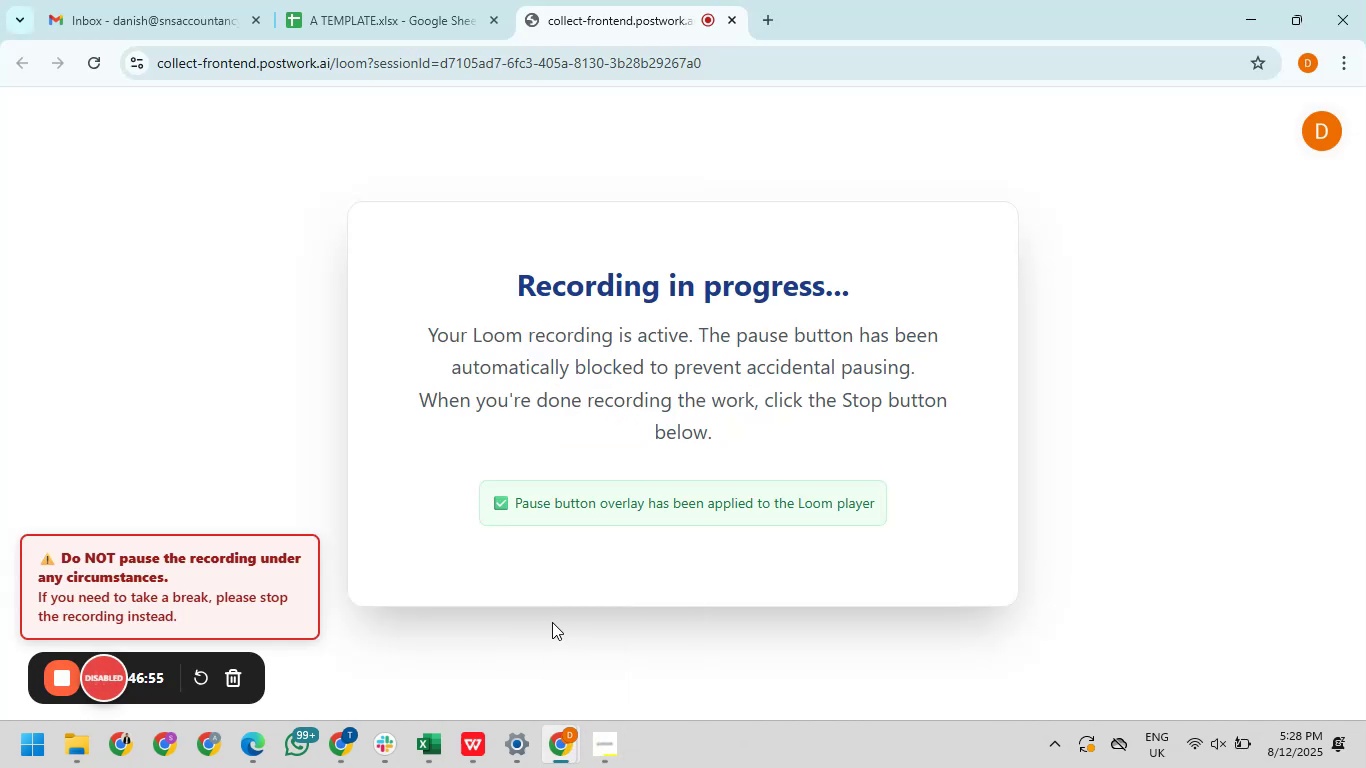 
wait(6.86)
 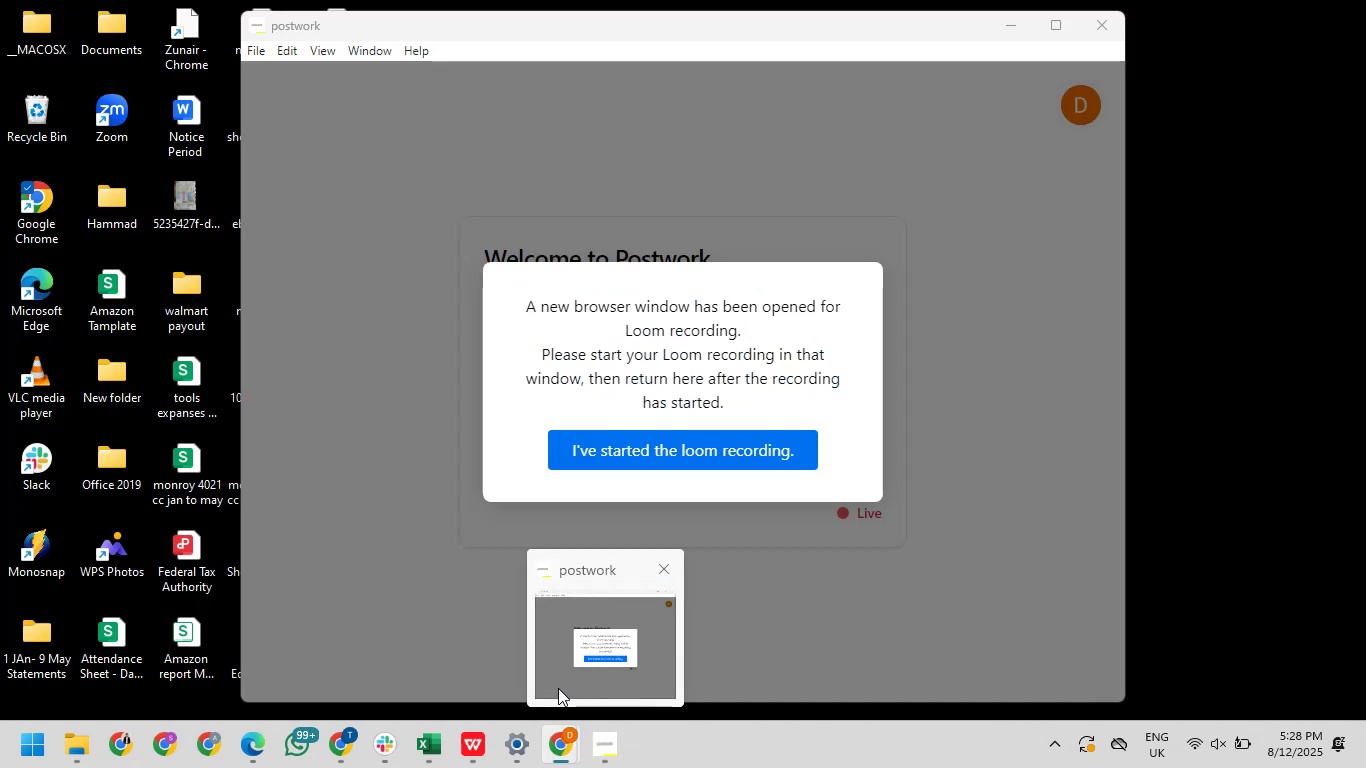 
mouse_move([514, 728])
 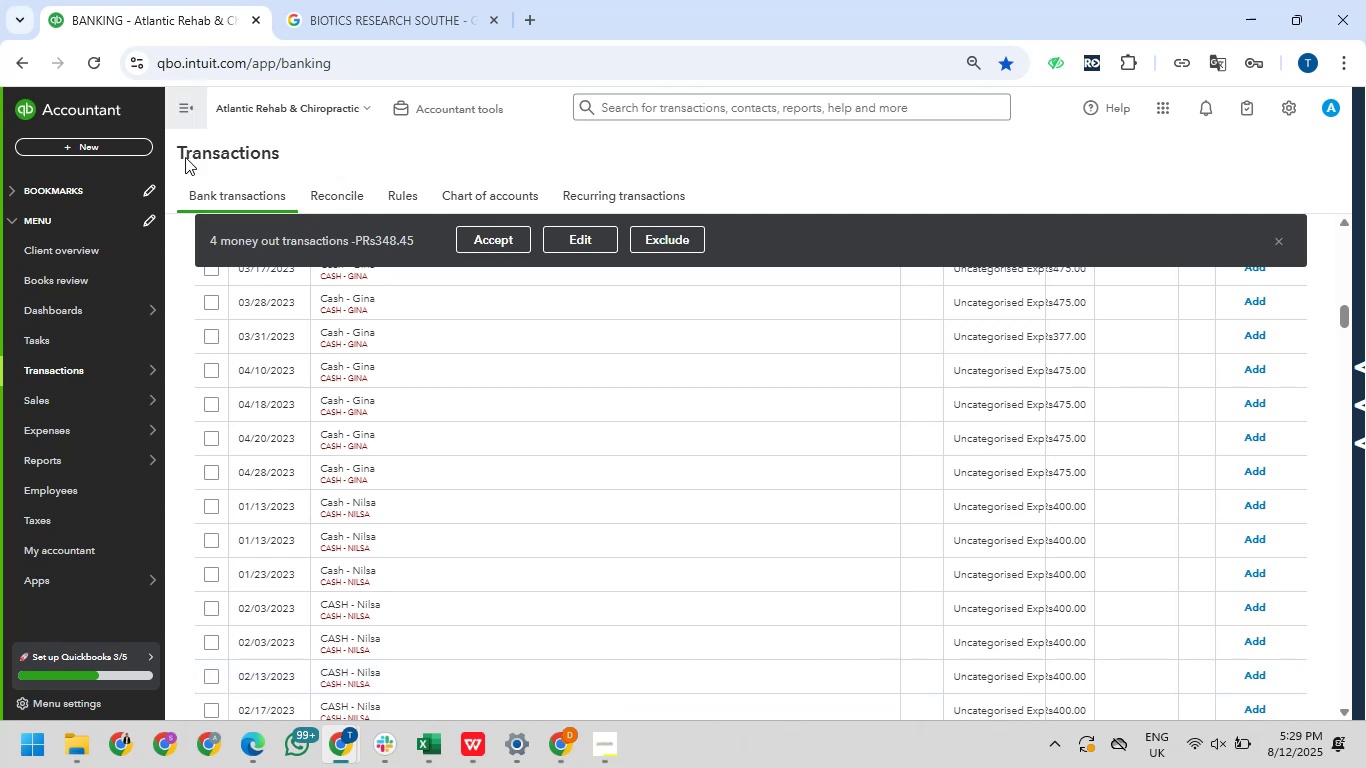 
wait(67.65)
 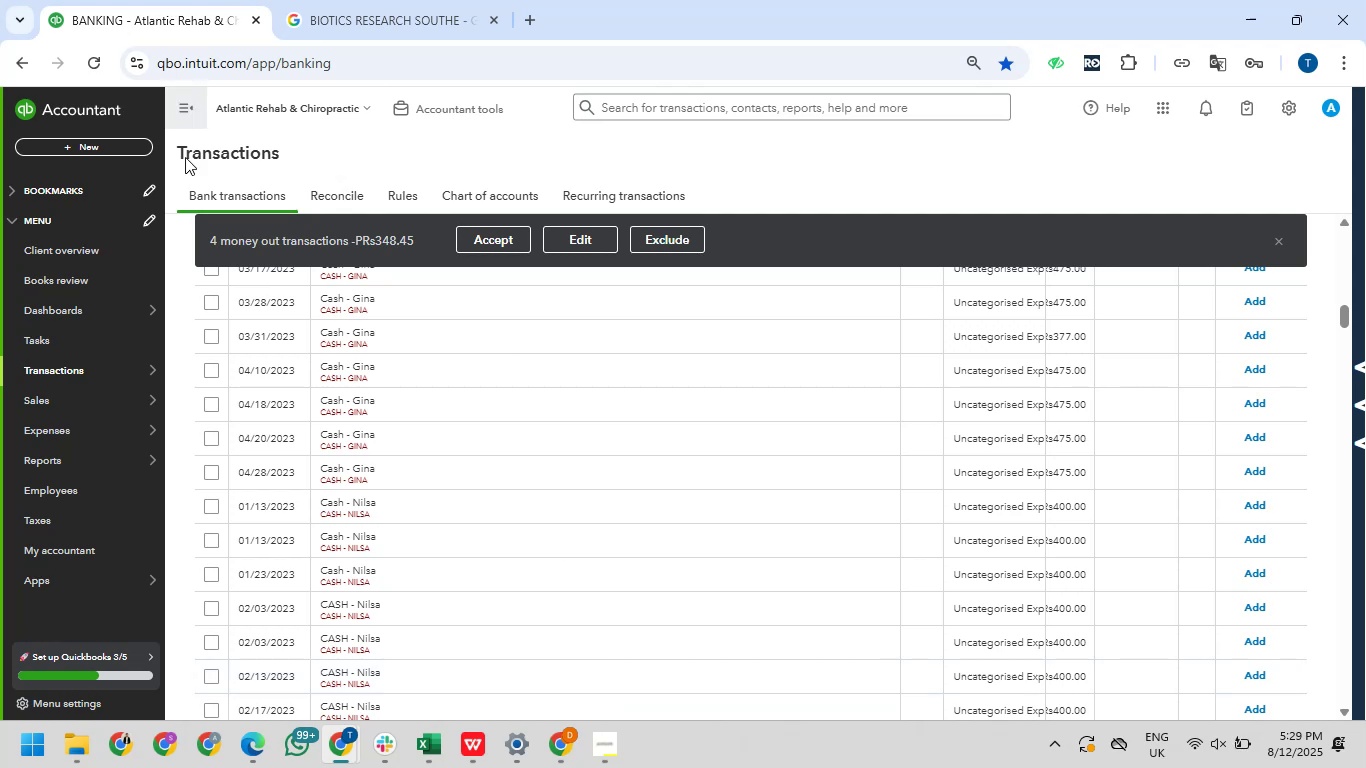 
scroll: coordinate [433, 424], scroll_direction: up, amount: 6.0
 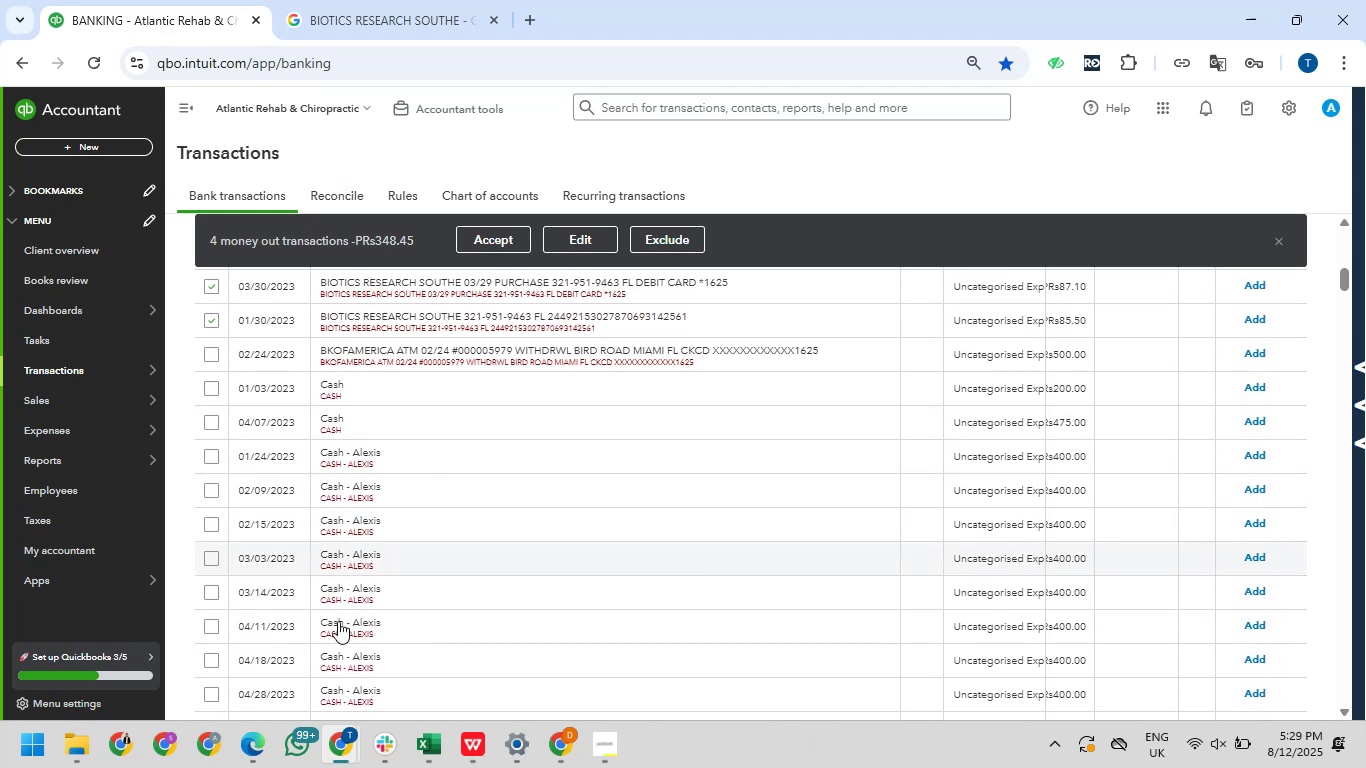 
mouse_move([80, 734])
 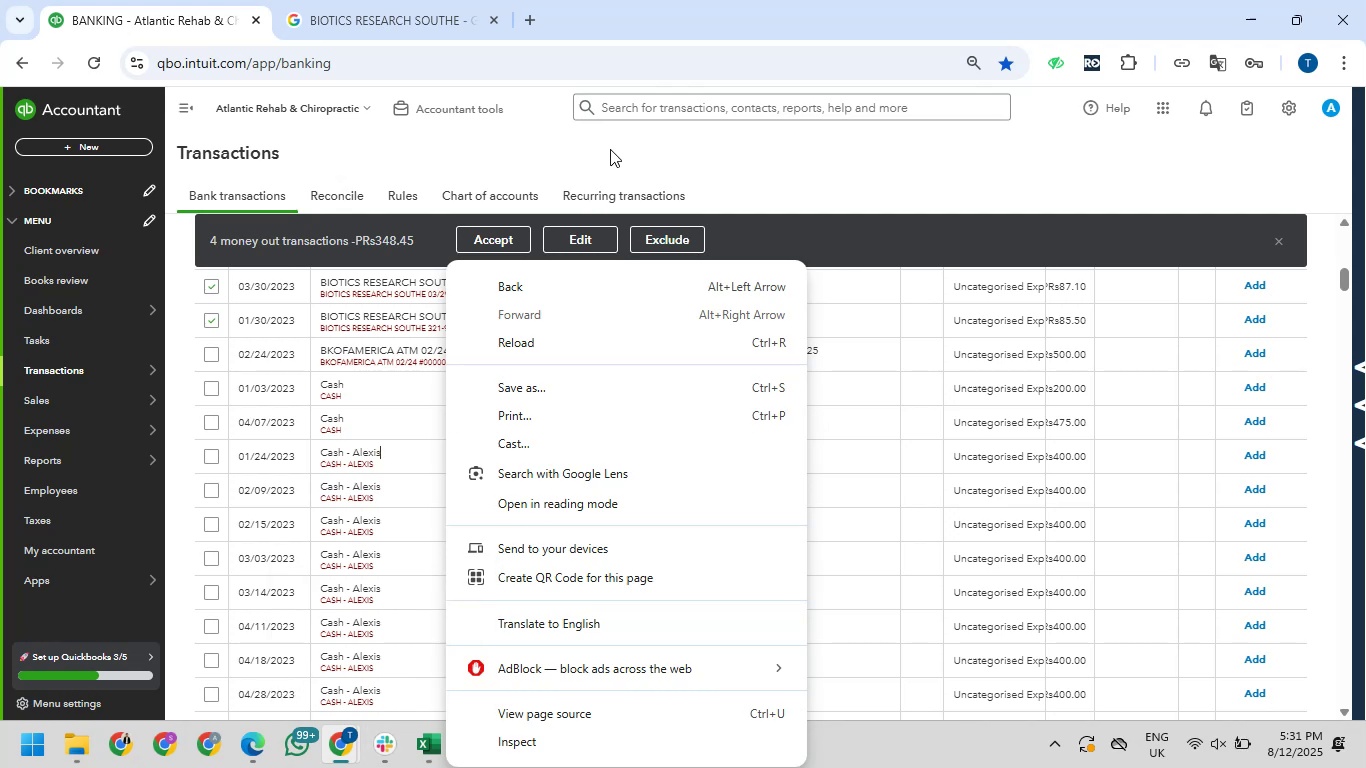 
wait(106.27)
 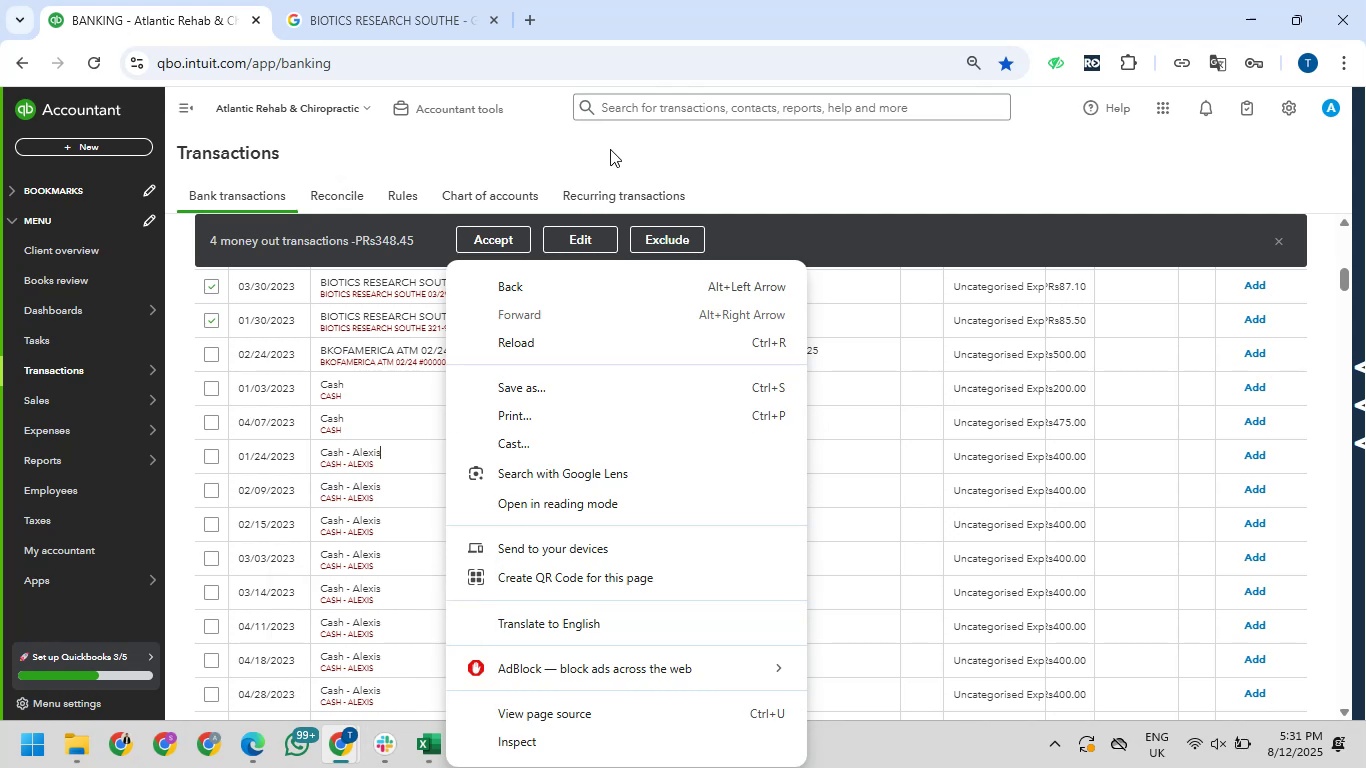 
left_click([964, 179])
 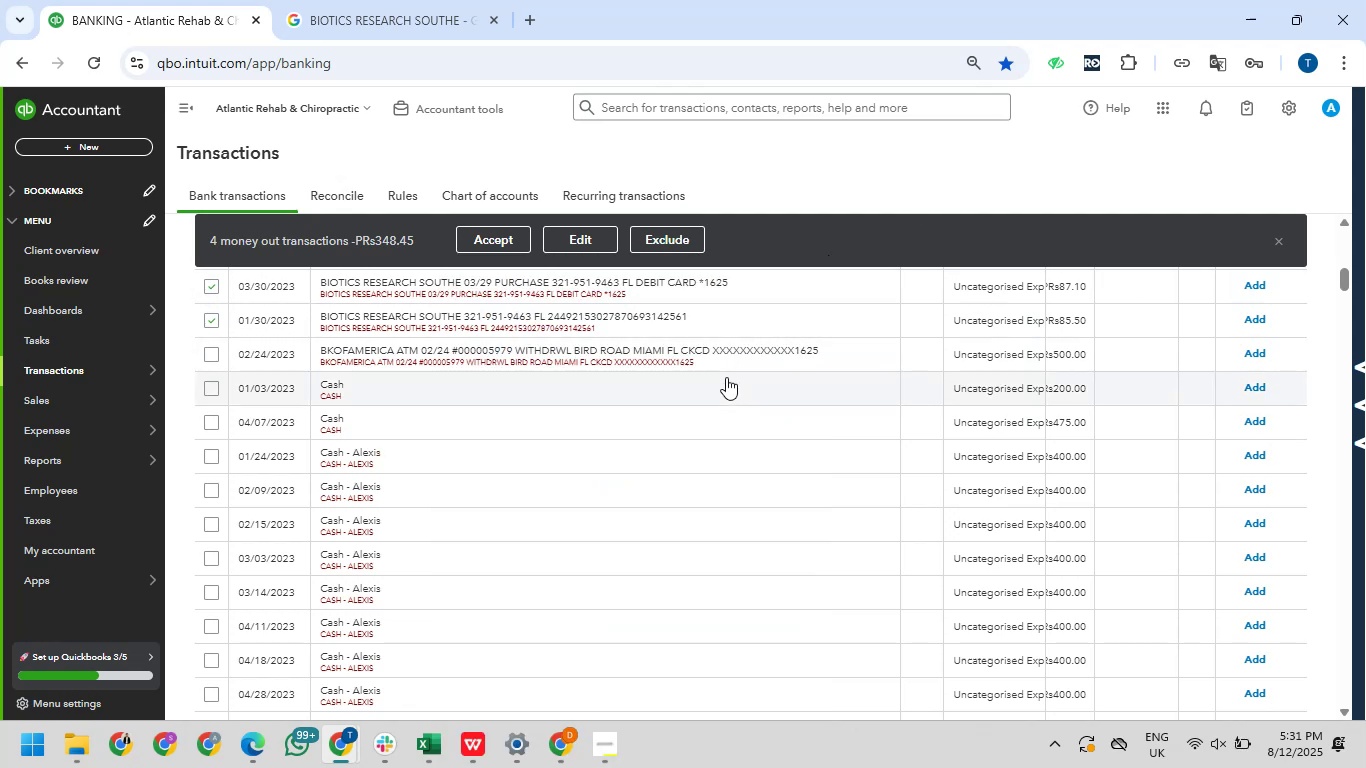 
scroll: coordinate [726, 377], scroll_direction: up, amount: 1.0
 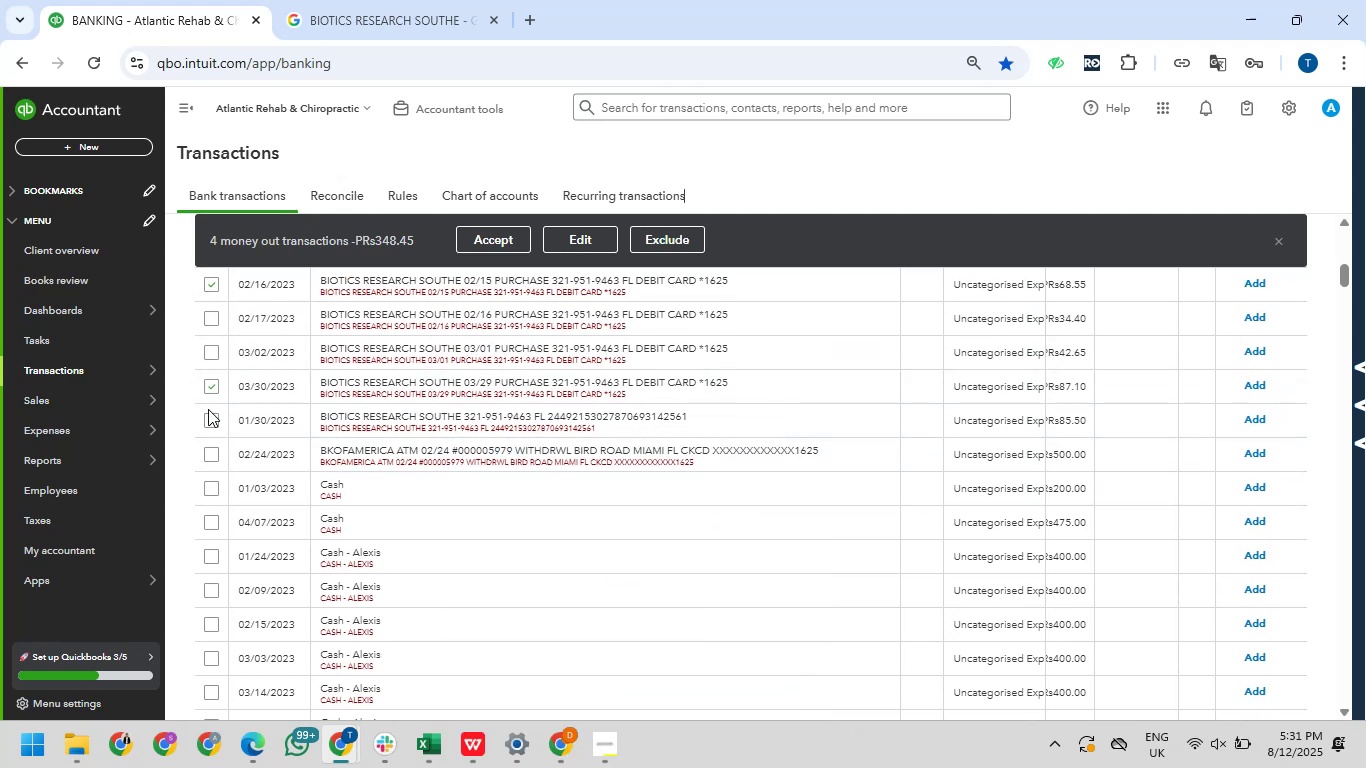 
wait(5.5)
 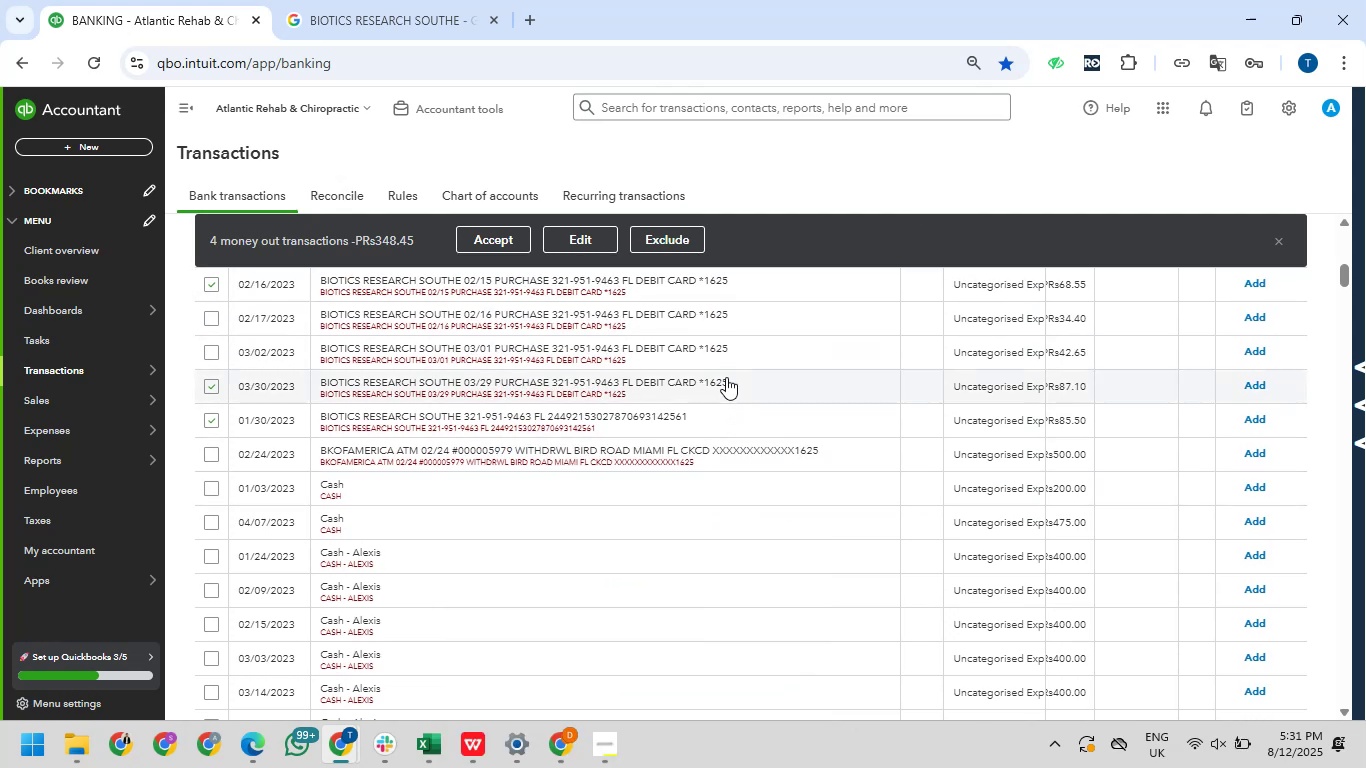 
left_click([211, 354])
 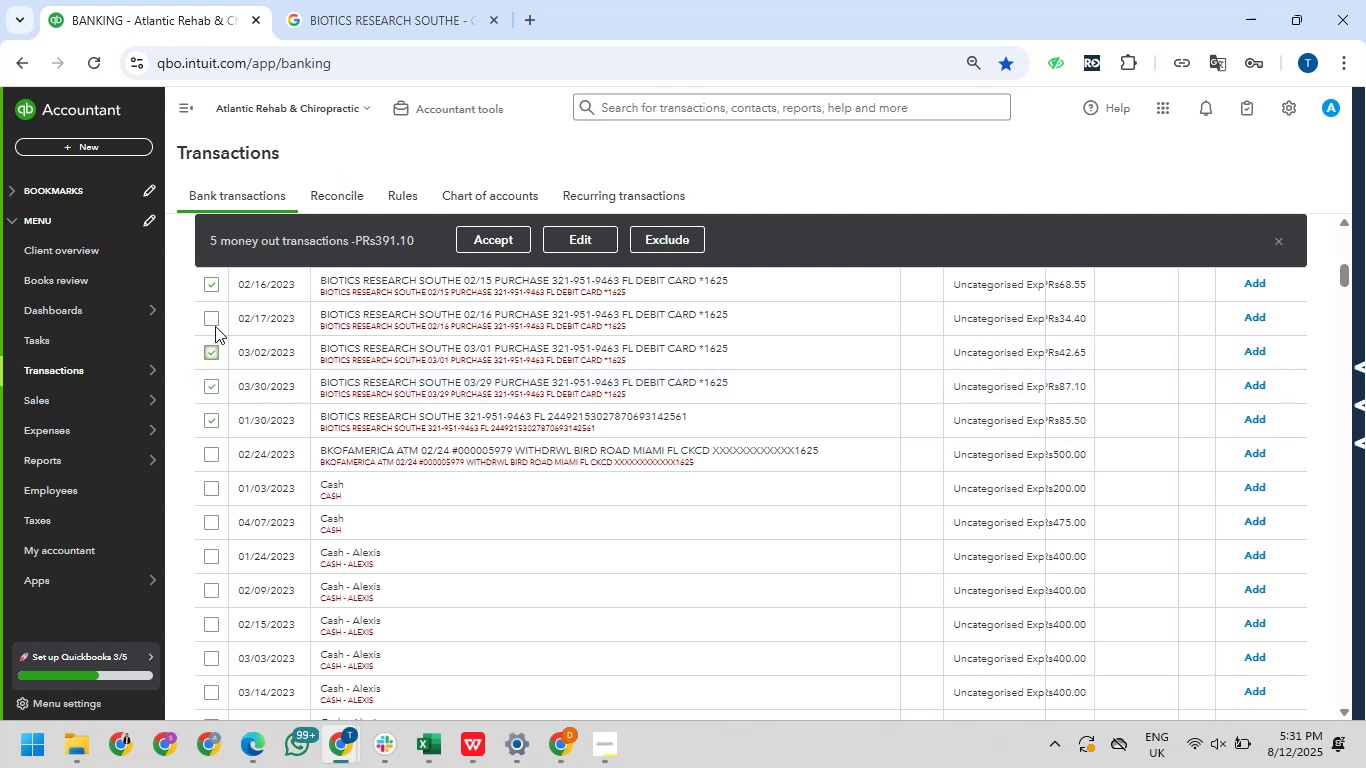 
left_click([215, 324])
 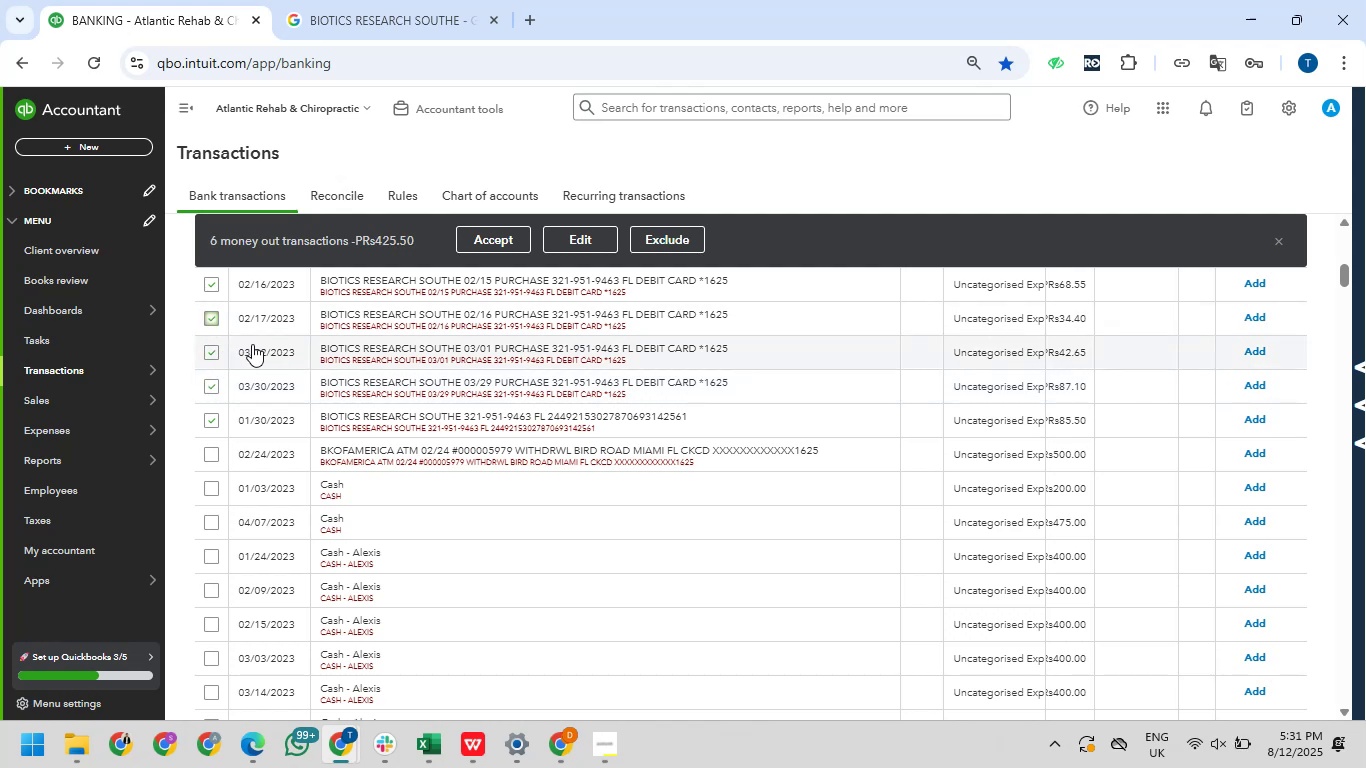 
scroll: coordinate [252, 344], scroll_direction: up, amount: 2.0
 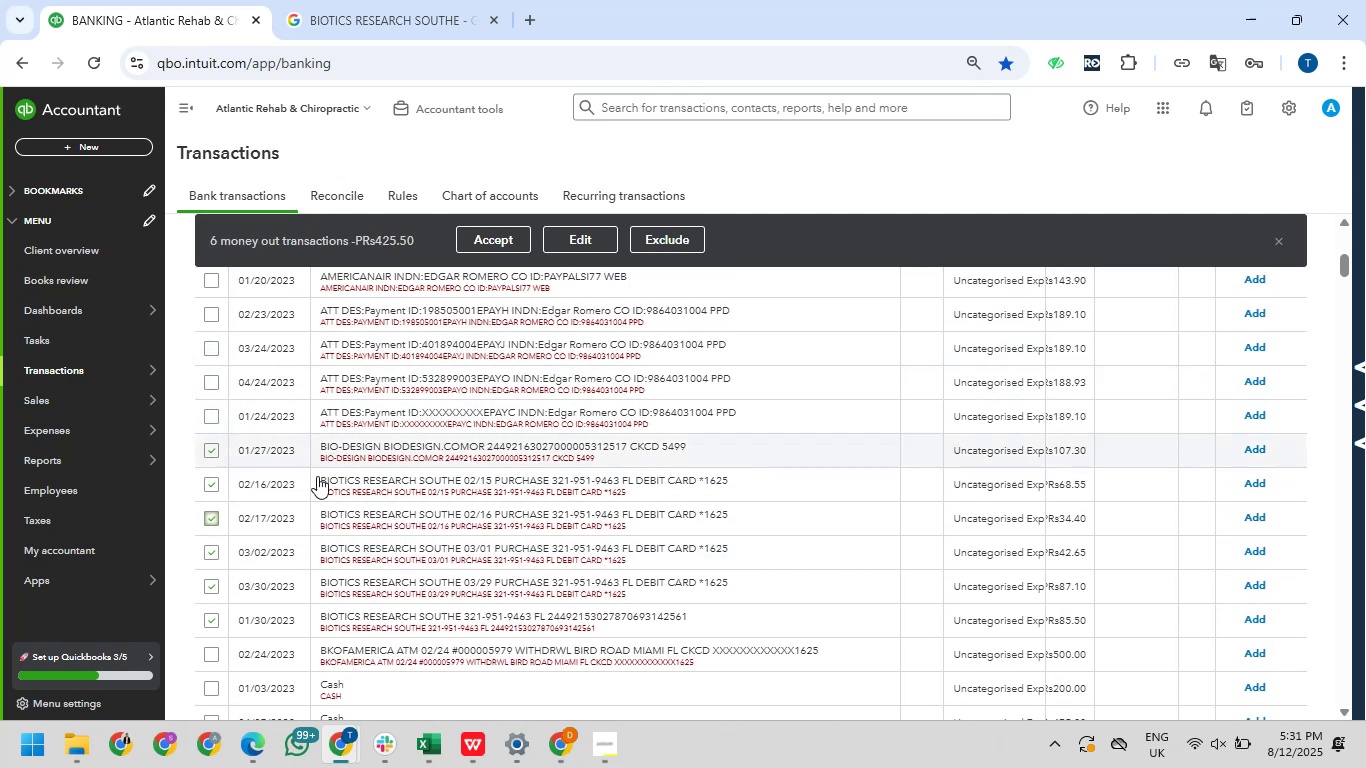 
wait(5.64)
 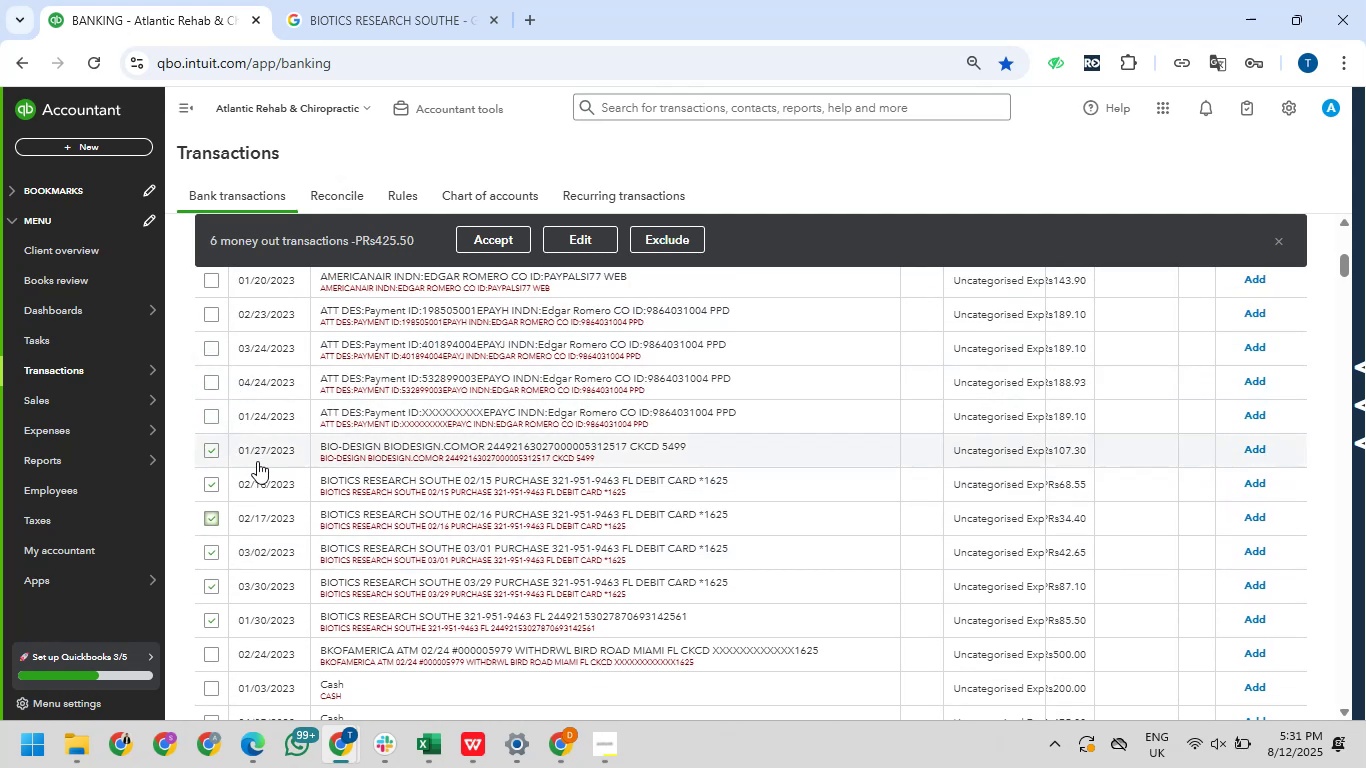 
left_click([210, 450])
 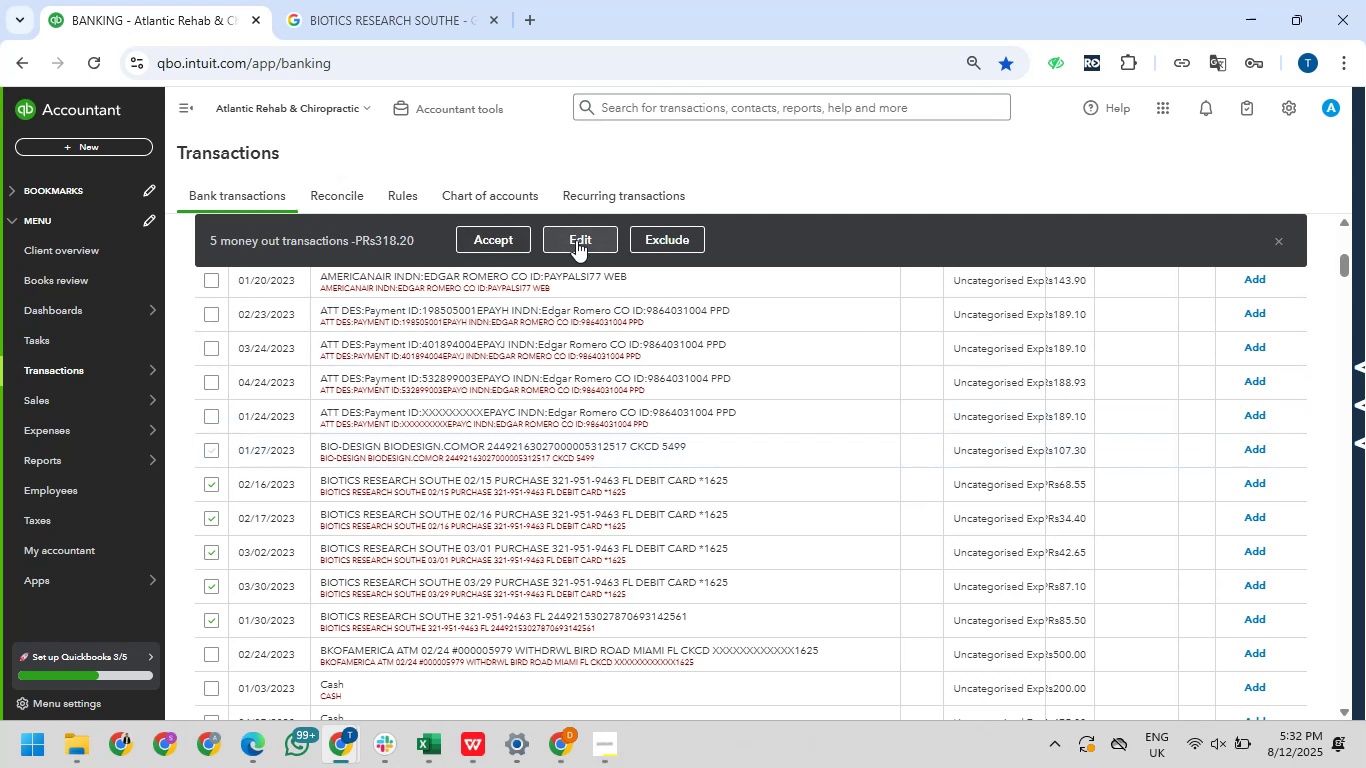 
wait(20.06)
 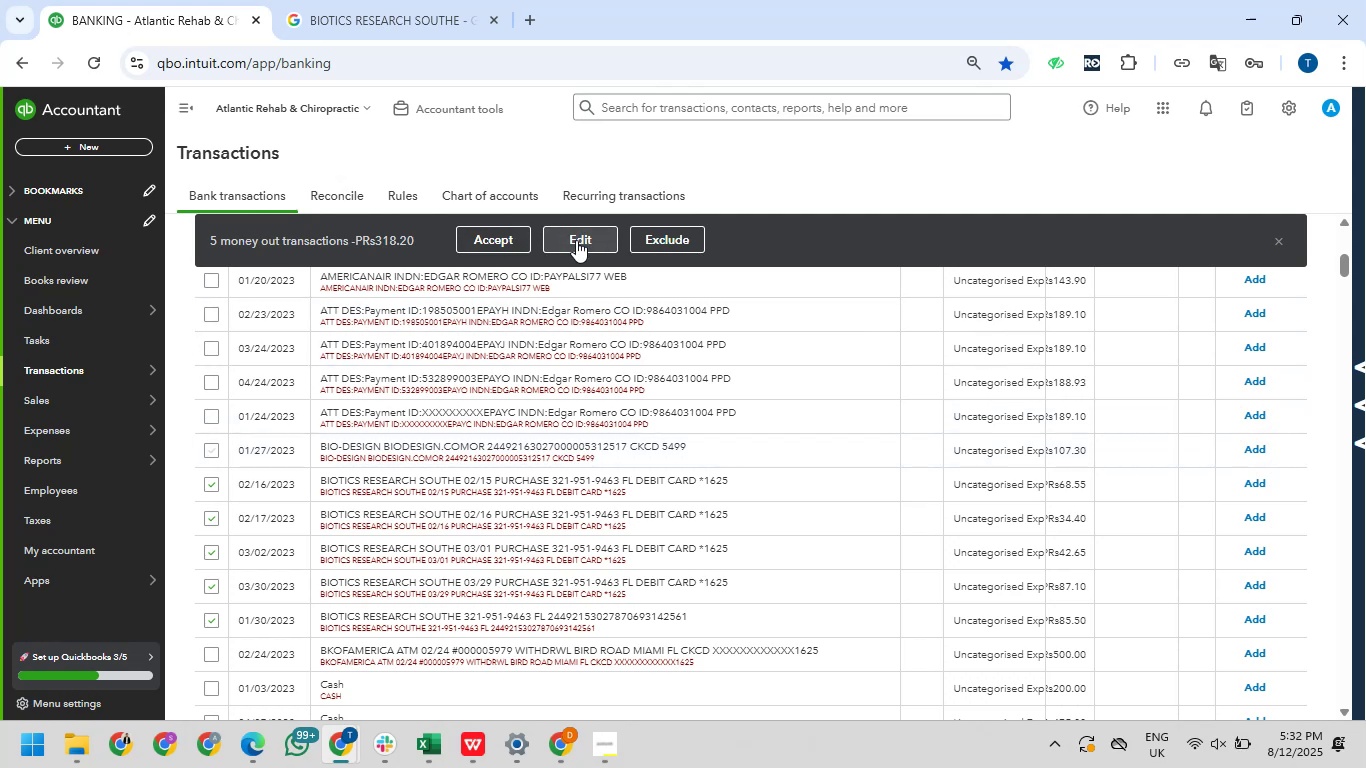 
left_click_drag(start_coordinate=[318, 479], to_coordinate=[414, 482])
 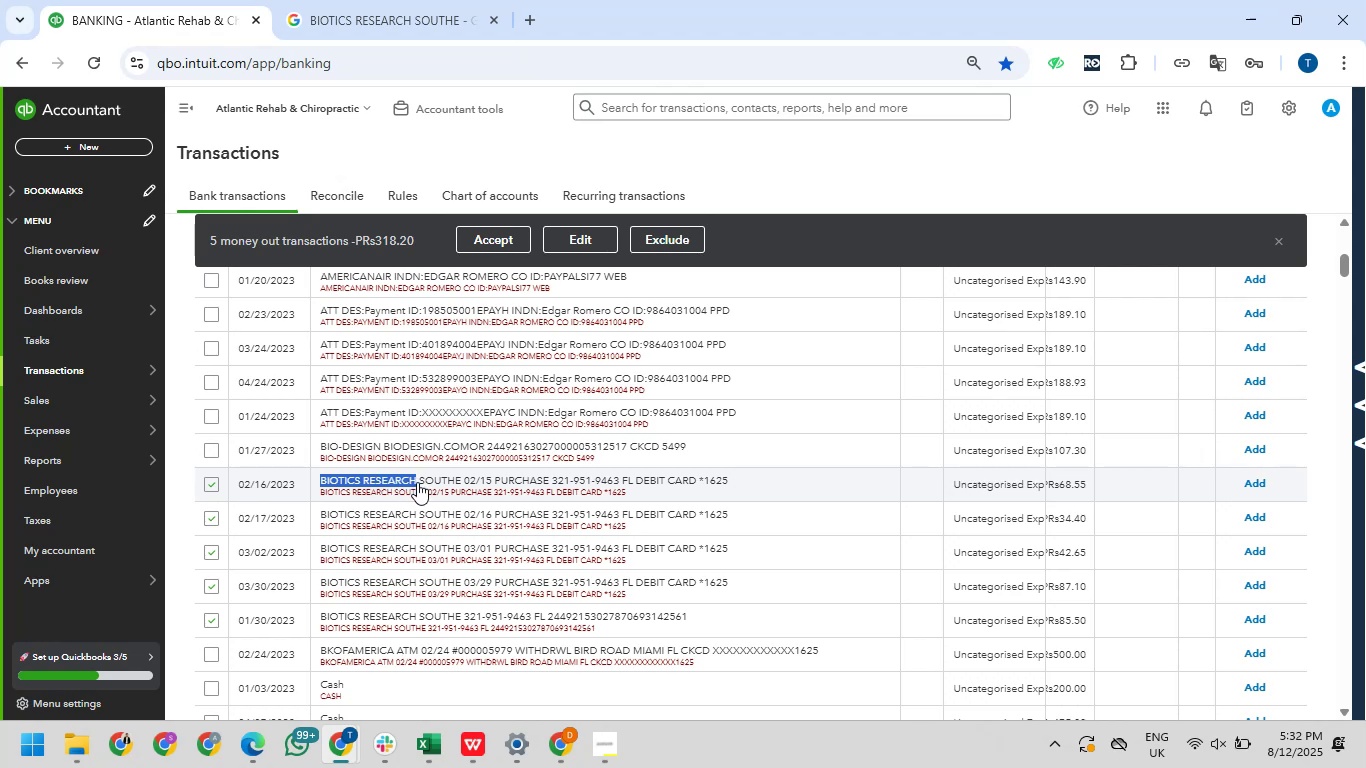 
key(Control+C)
 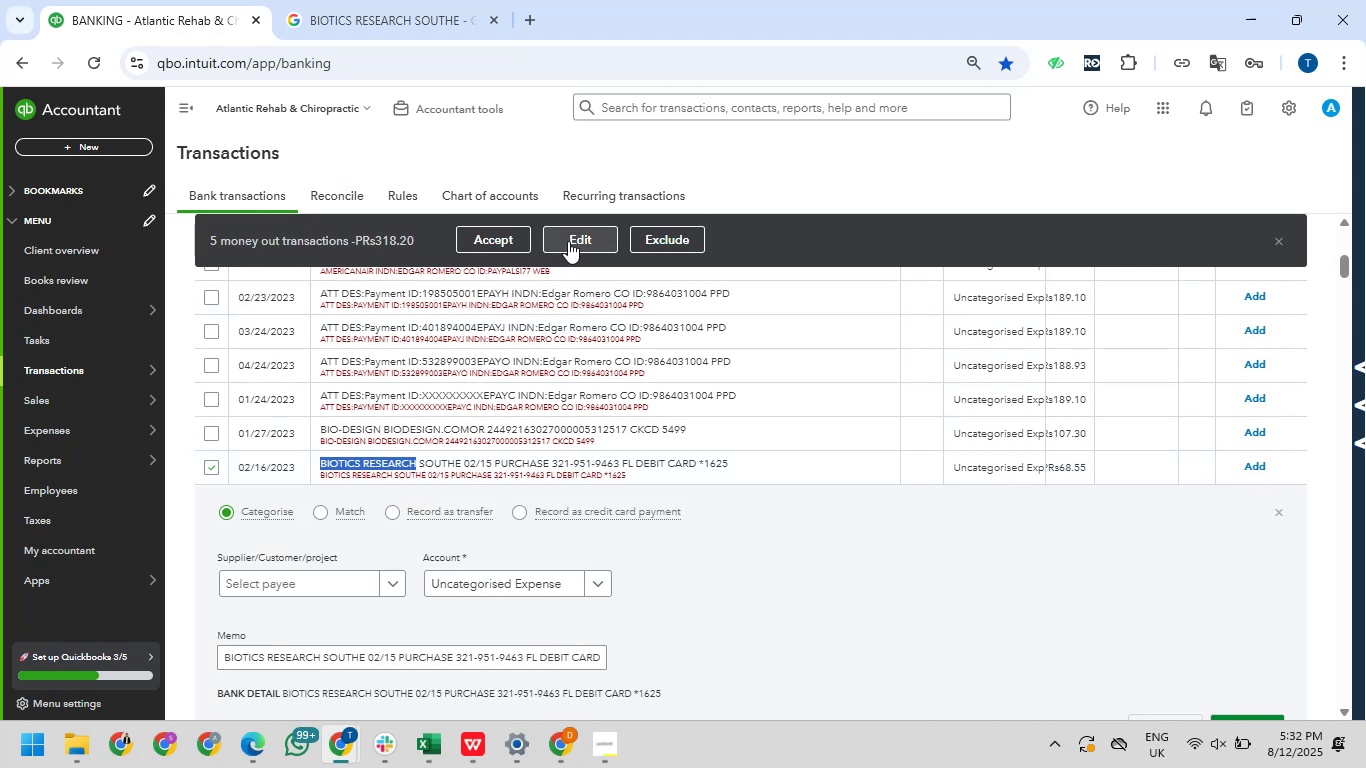 
left_click([569, 240])
 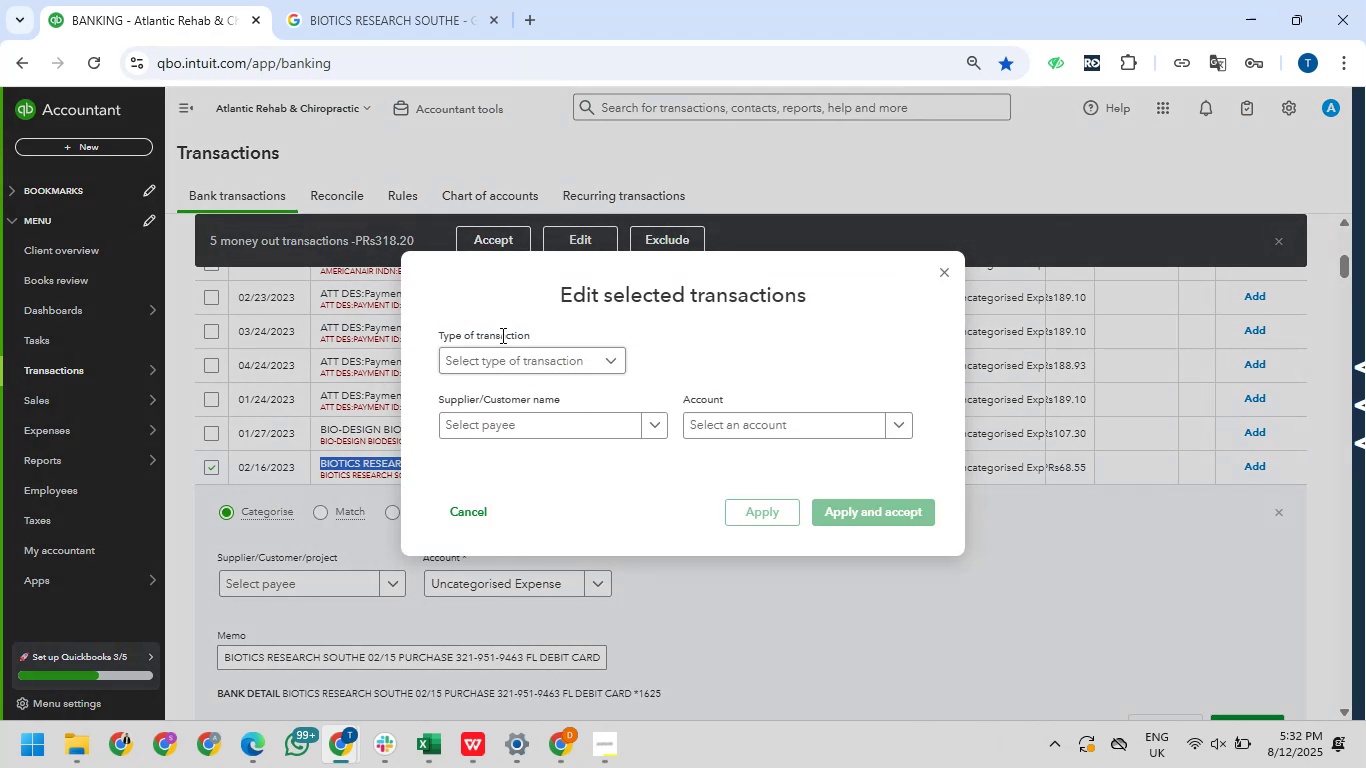 
left_click([541, 356])
 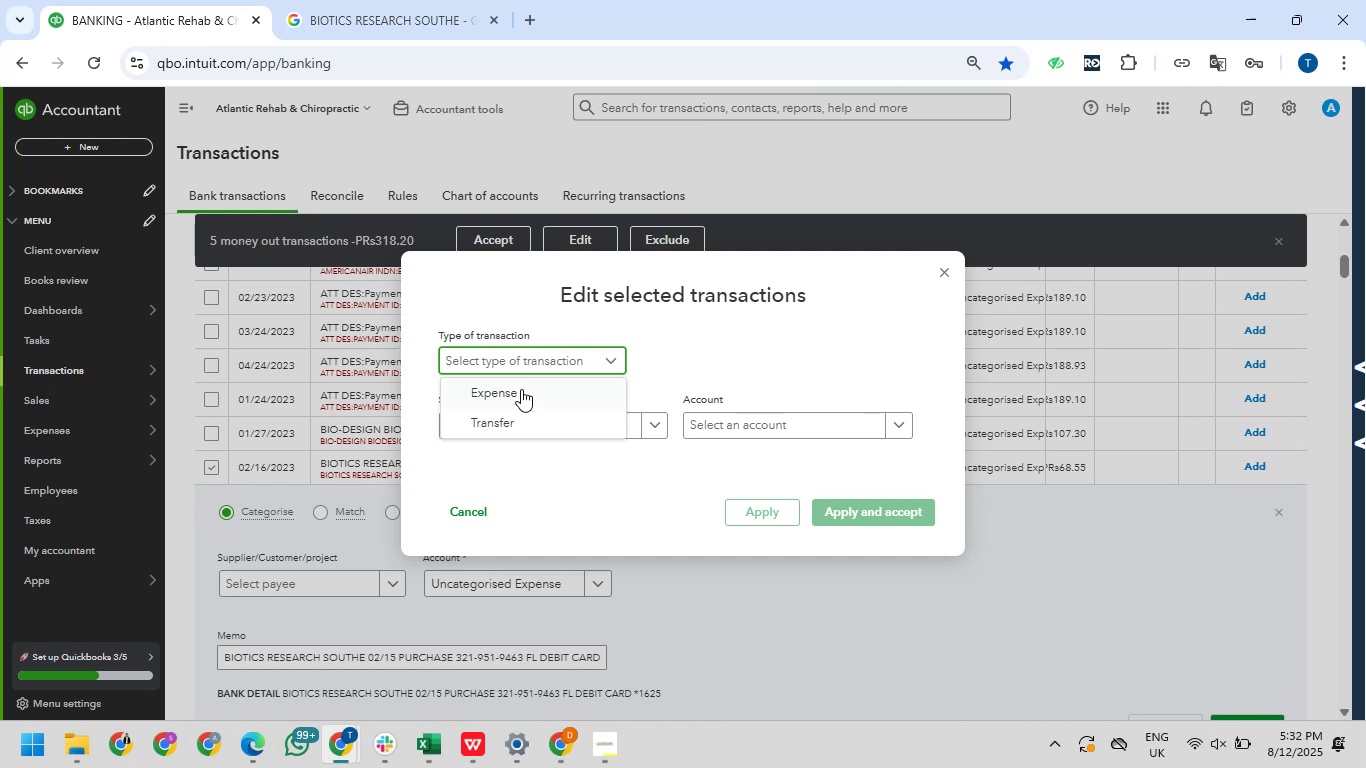 
left_click([521, 389])
 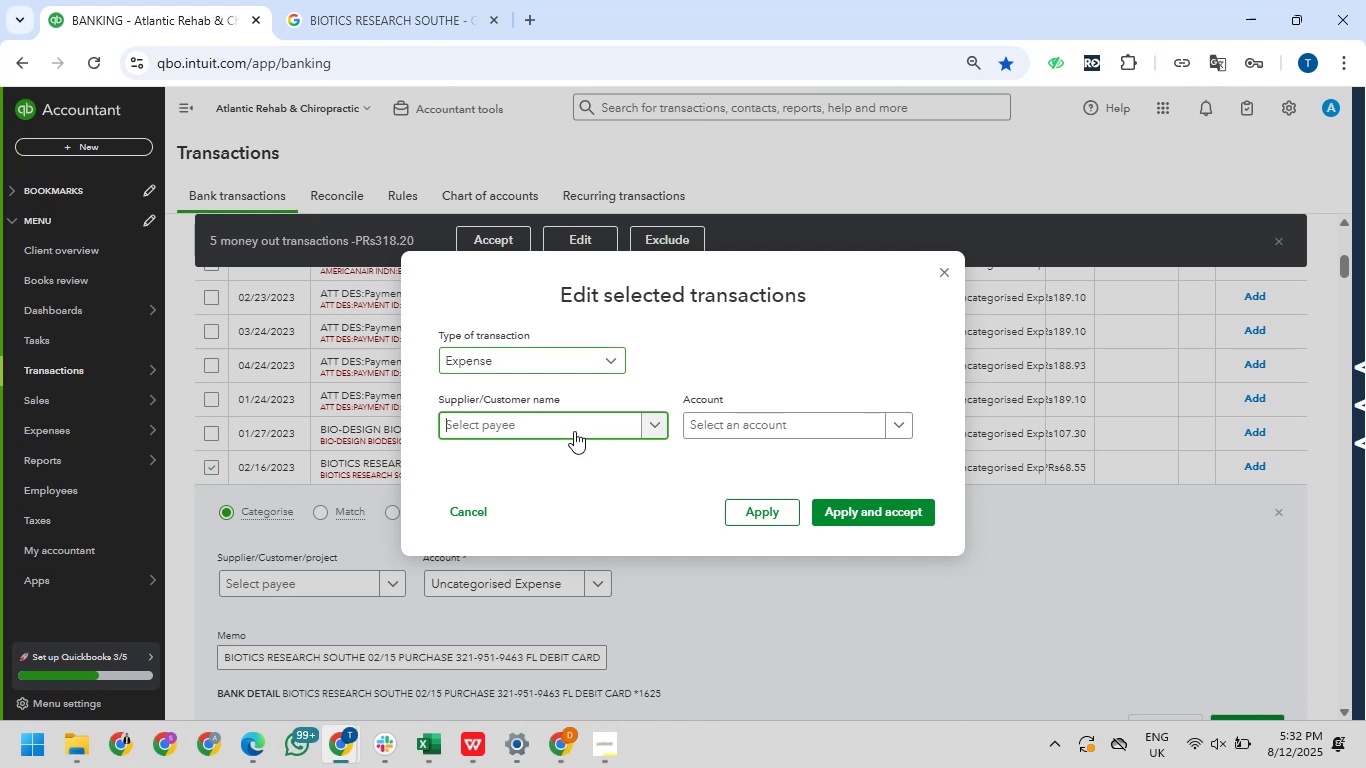 
key(Control+V)
 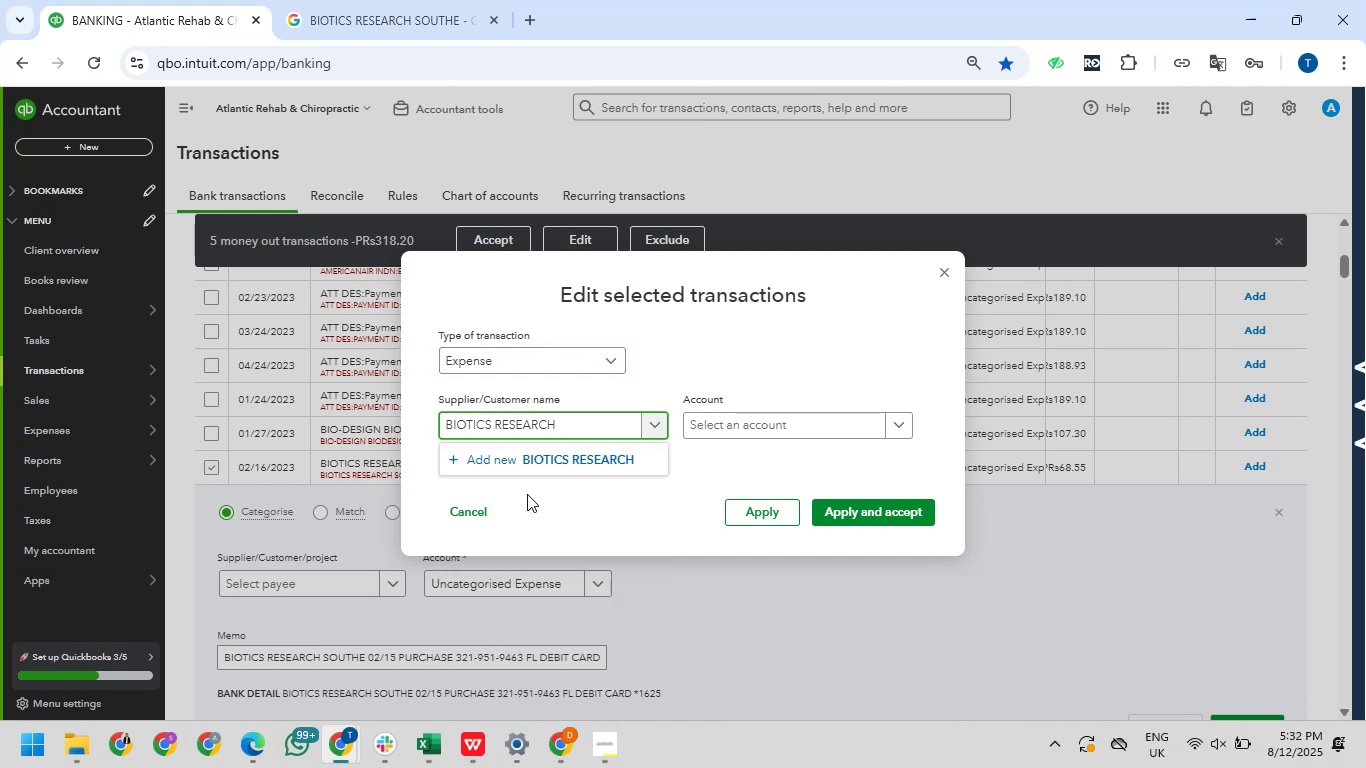 
left_click([515, 467])
 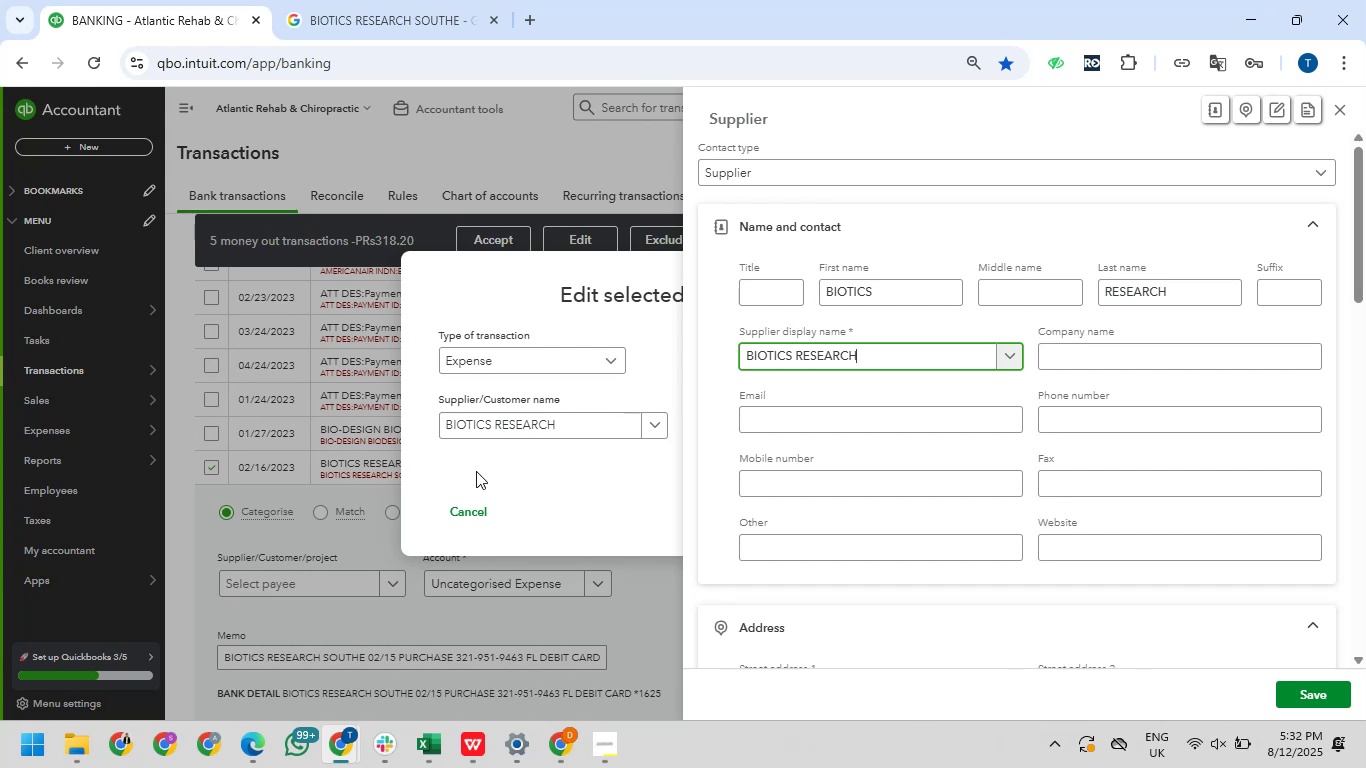 
wait(19.07)
 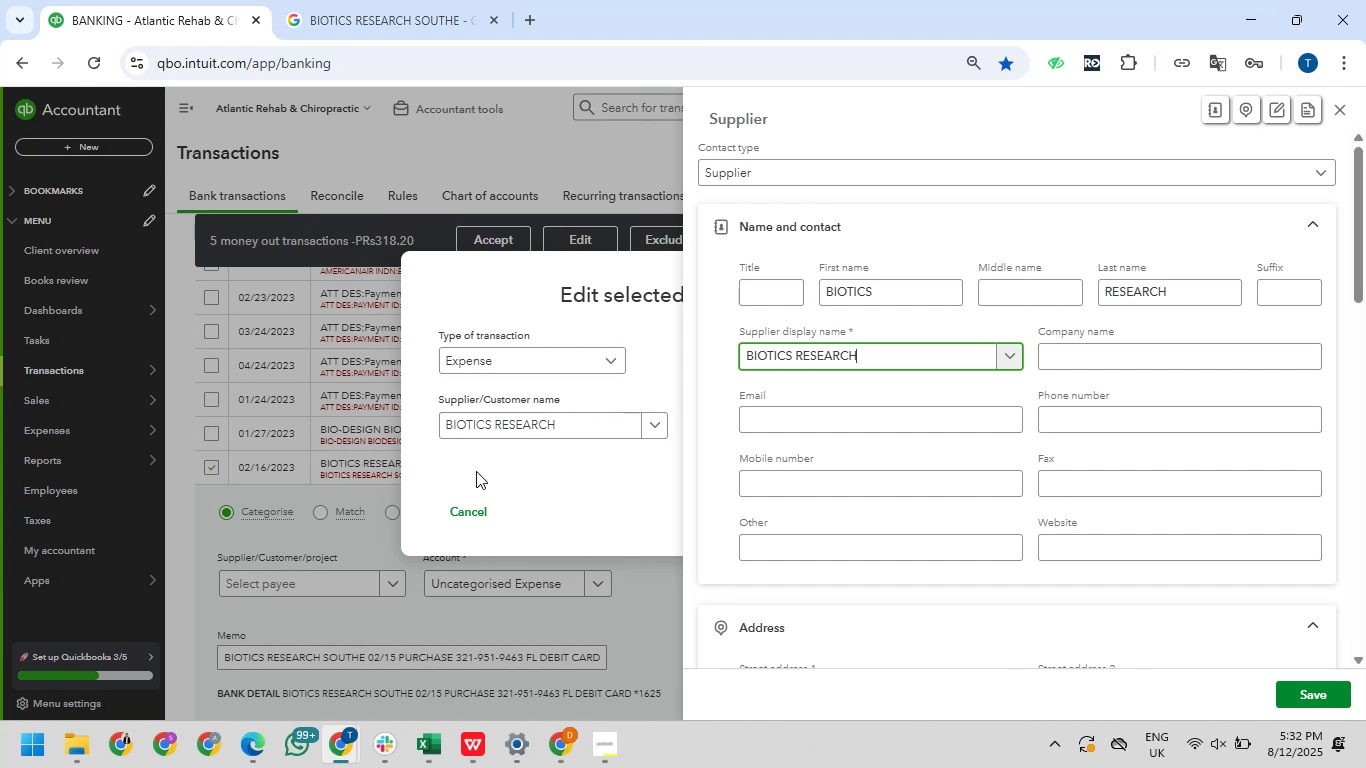 
mouse_move([708, 432])
 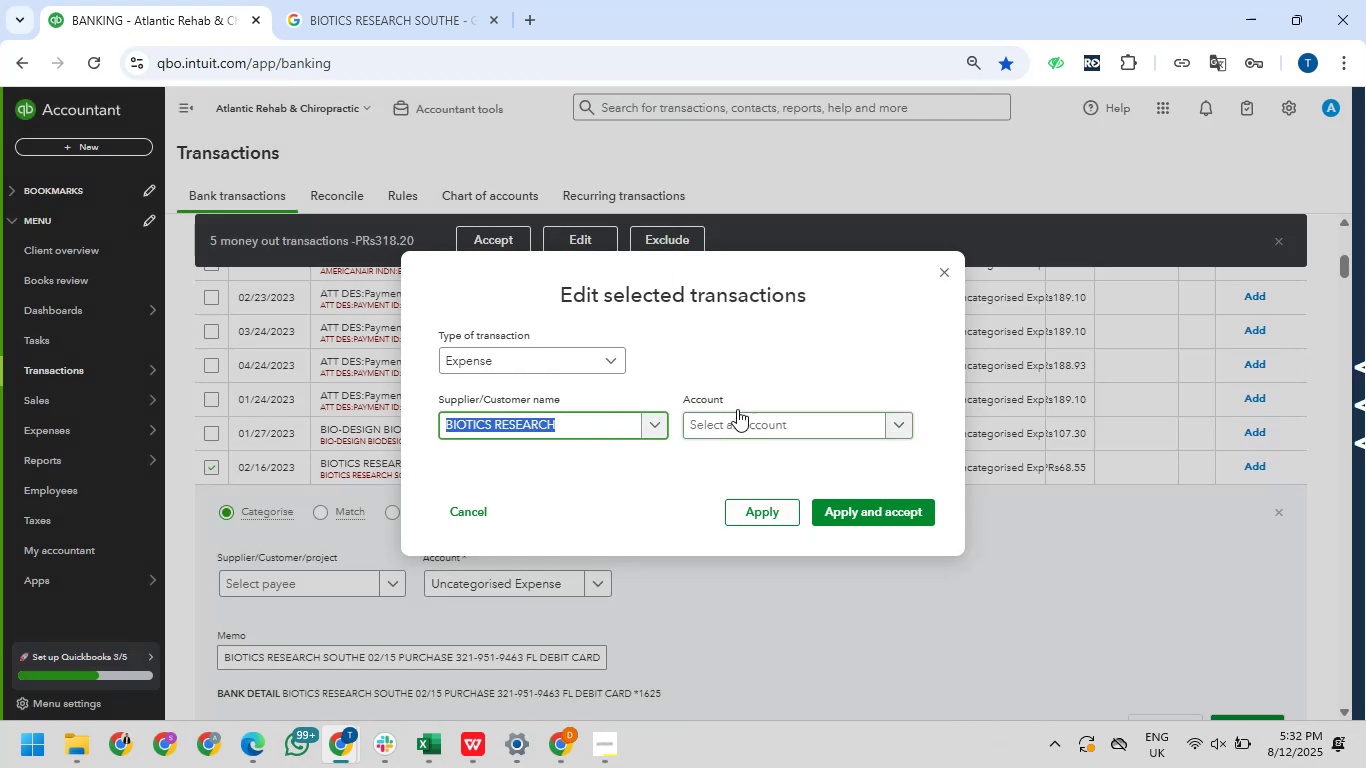 
left_click([740, 407])
 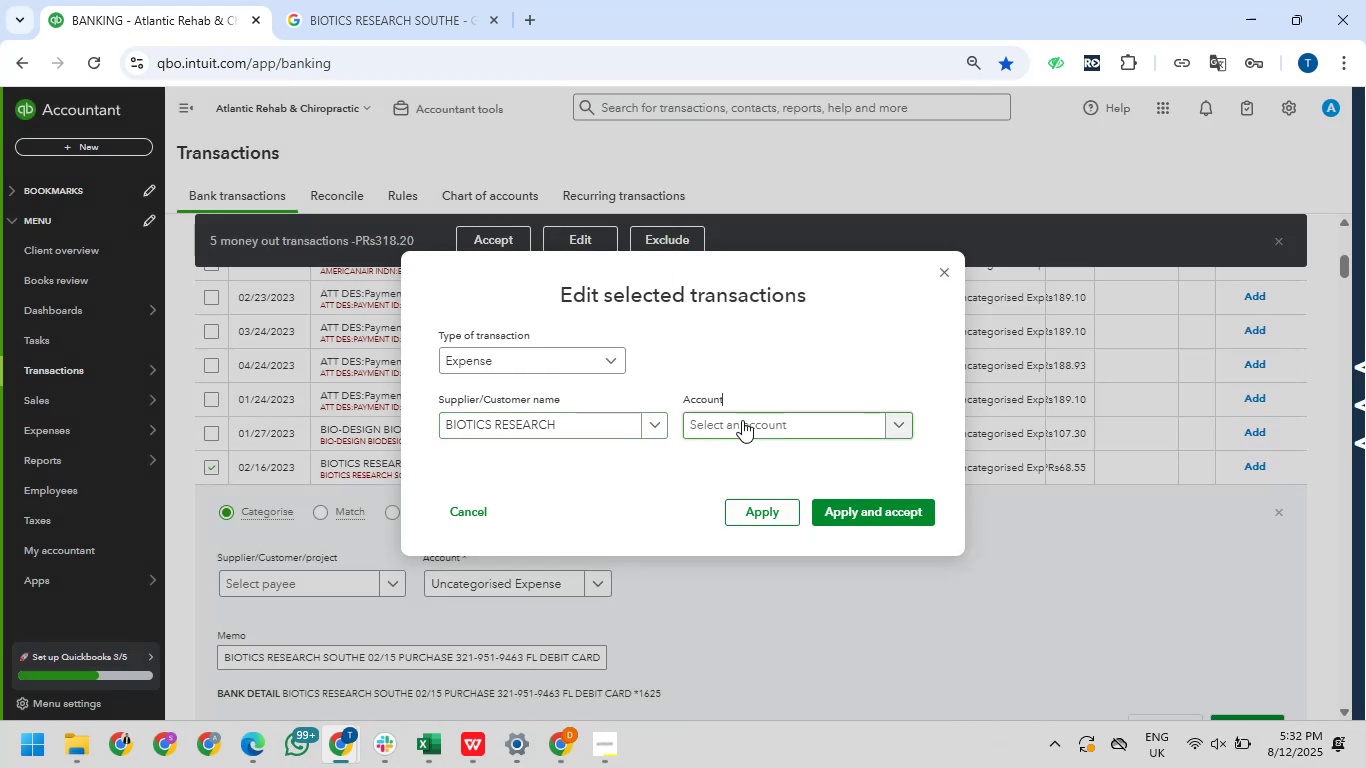 
left_click_drag(start_coordinate=[742, 420], to_coordinate=[742, 428])
 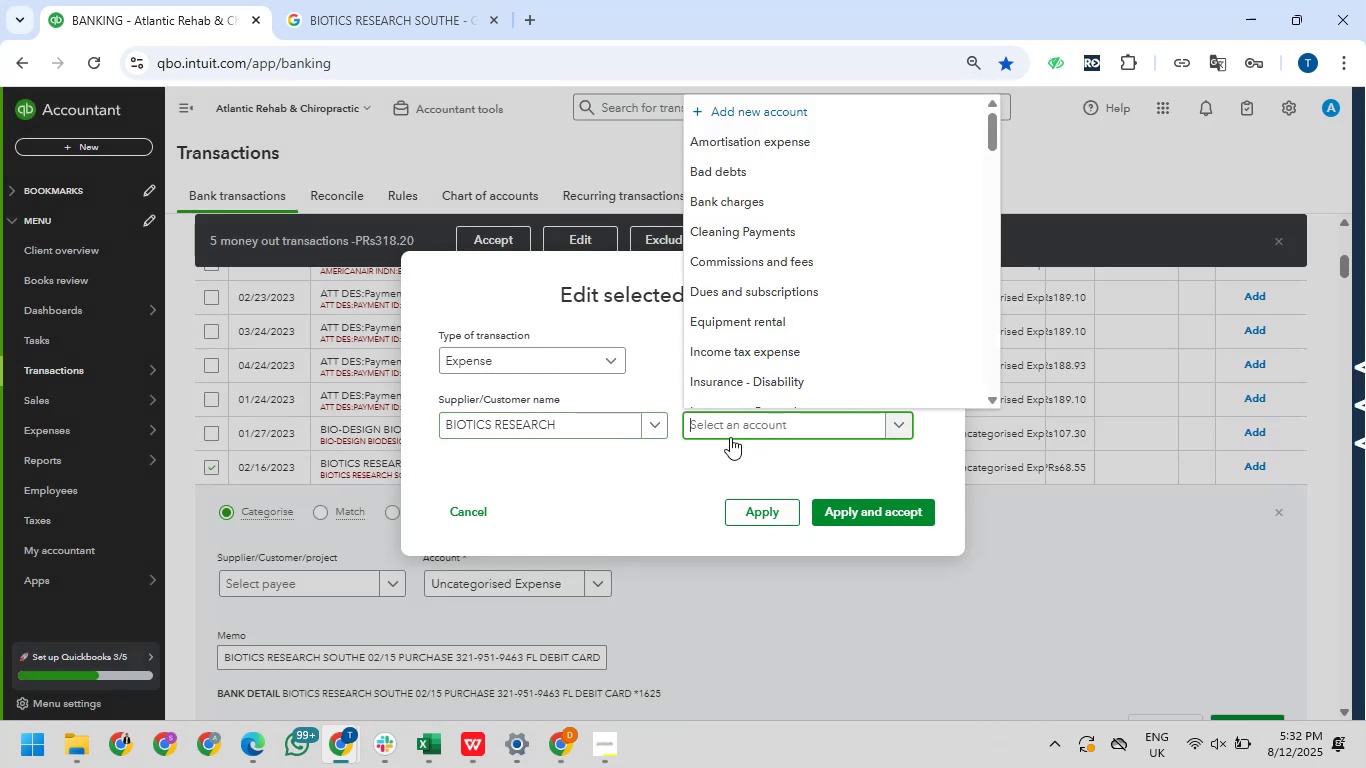 
type(pat)
 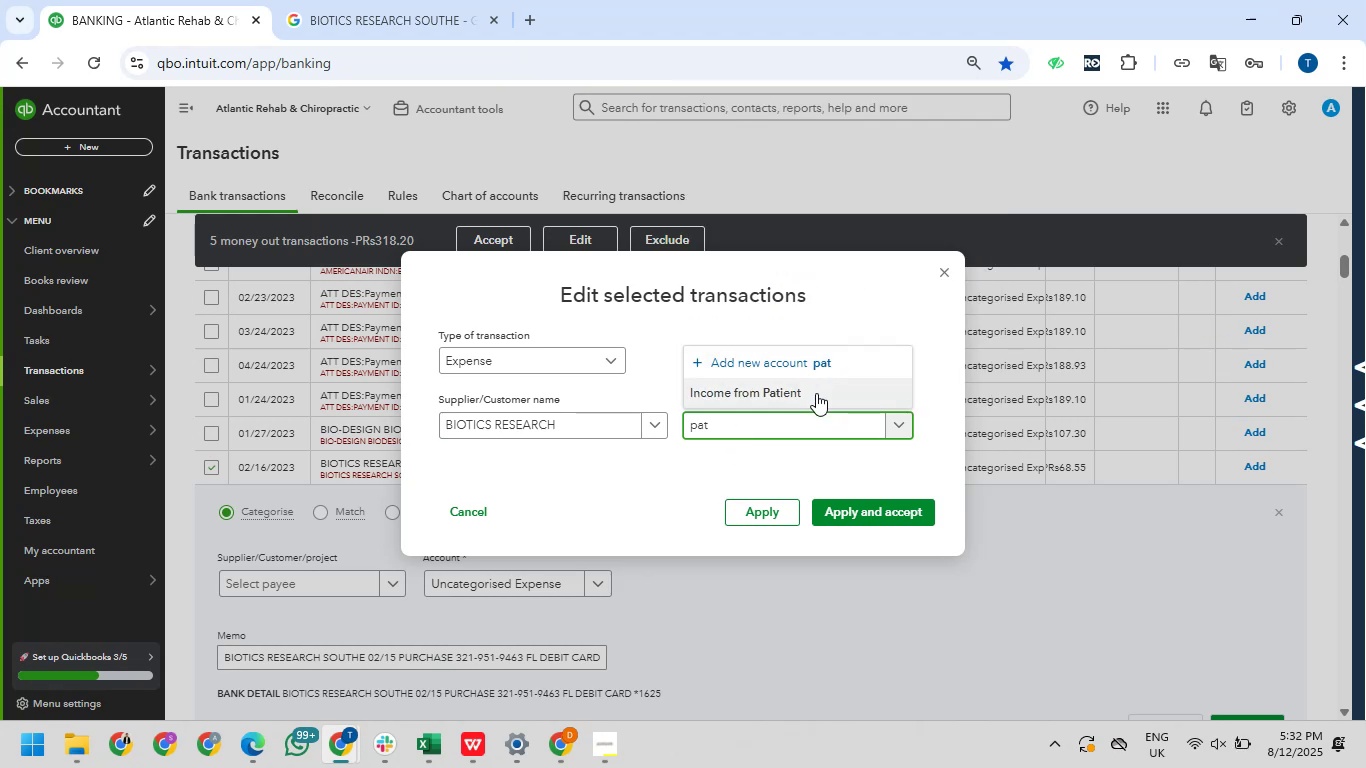 
double_click([746, 415])
 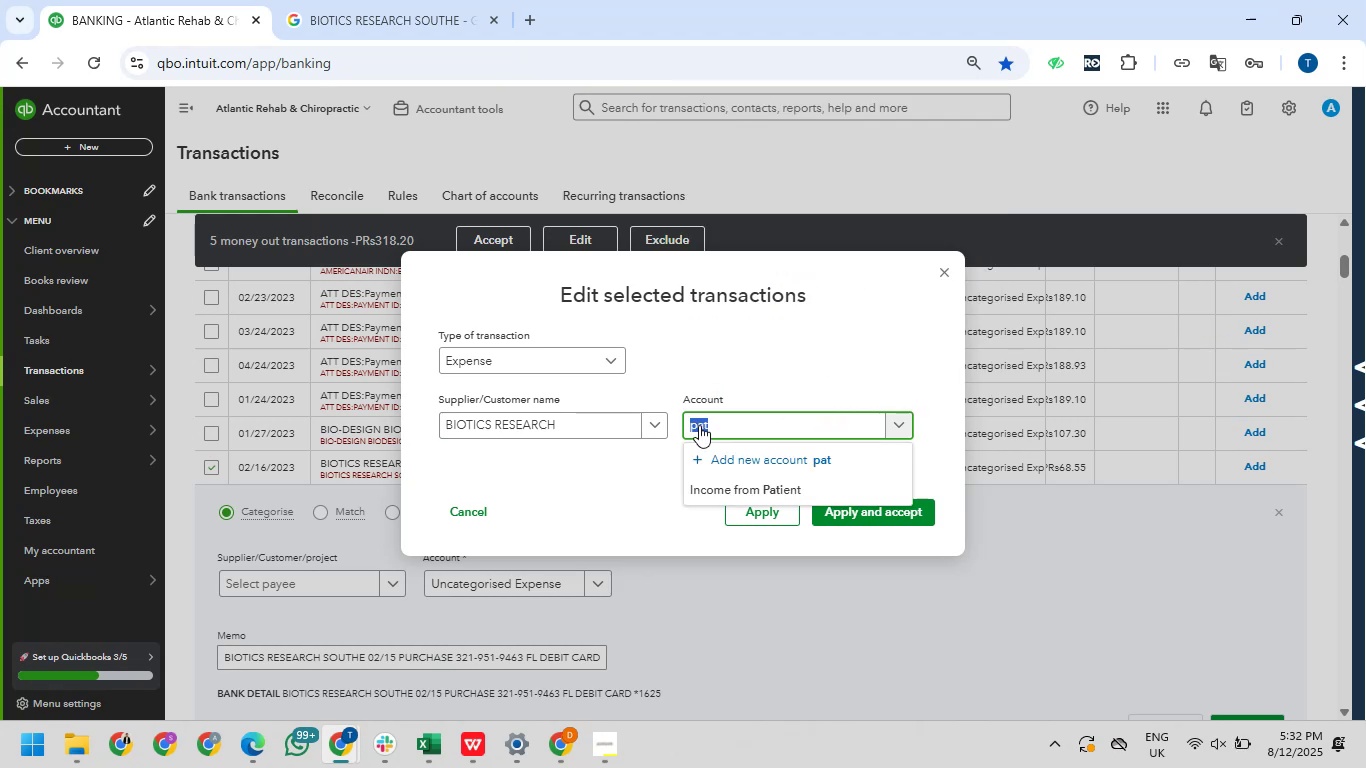 
left_click([699, 425])
 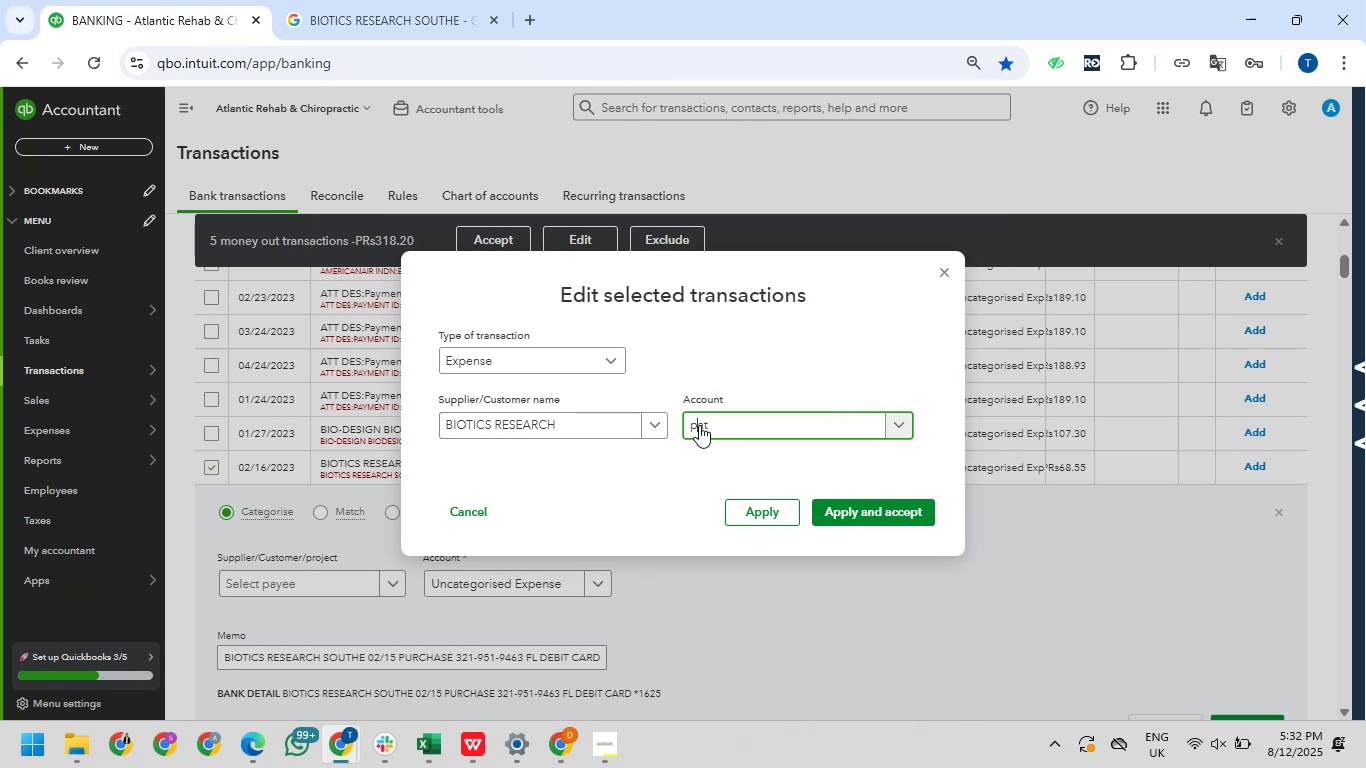 
left_click([699, 425])
 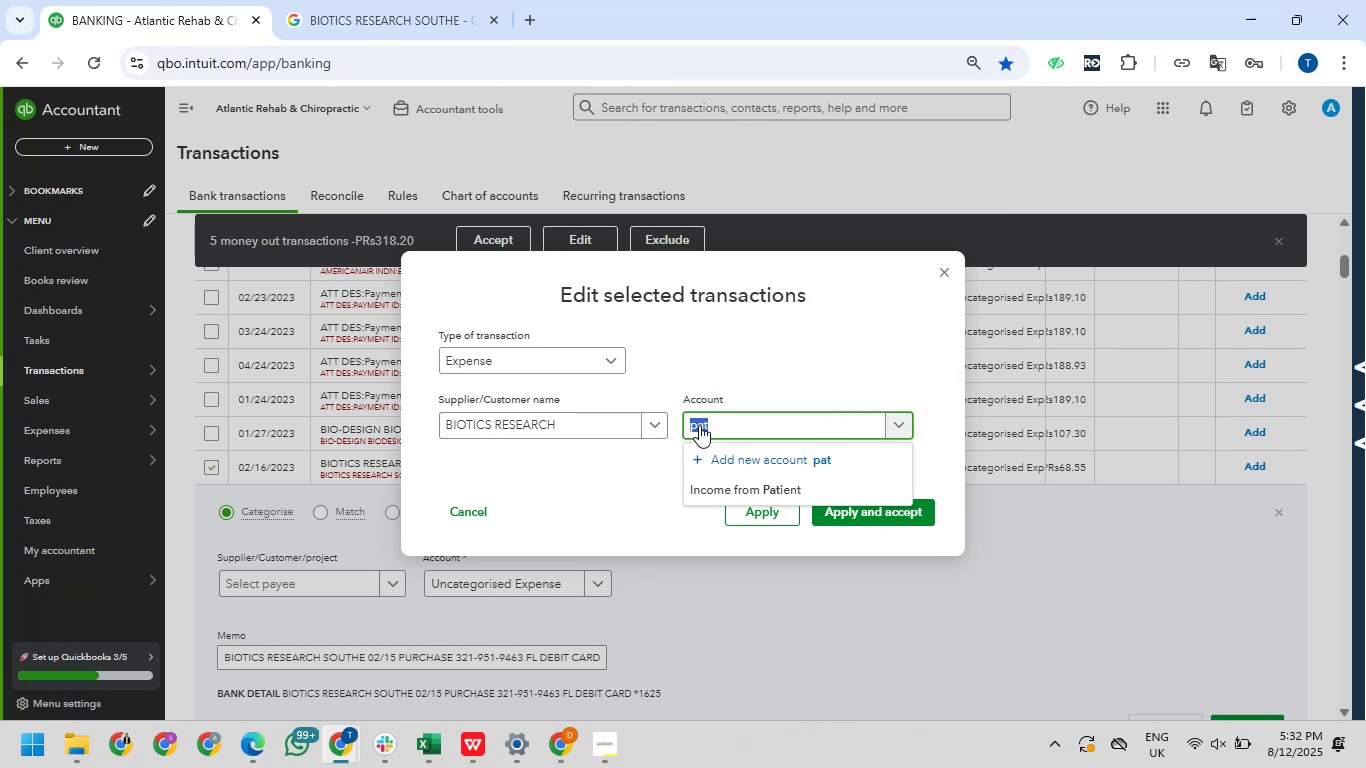 
type(mad)
key(Backspace)
key(Backspace)
type(a)
key(Backspace)
type(ed)
 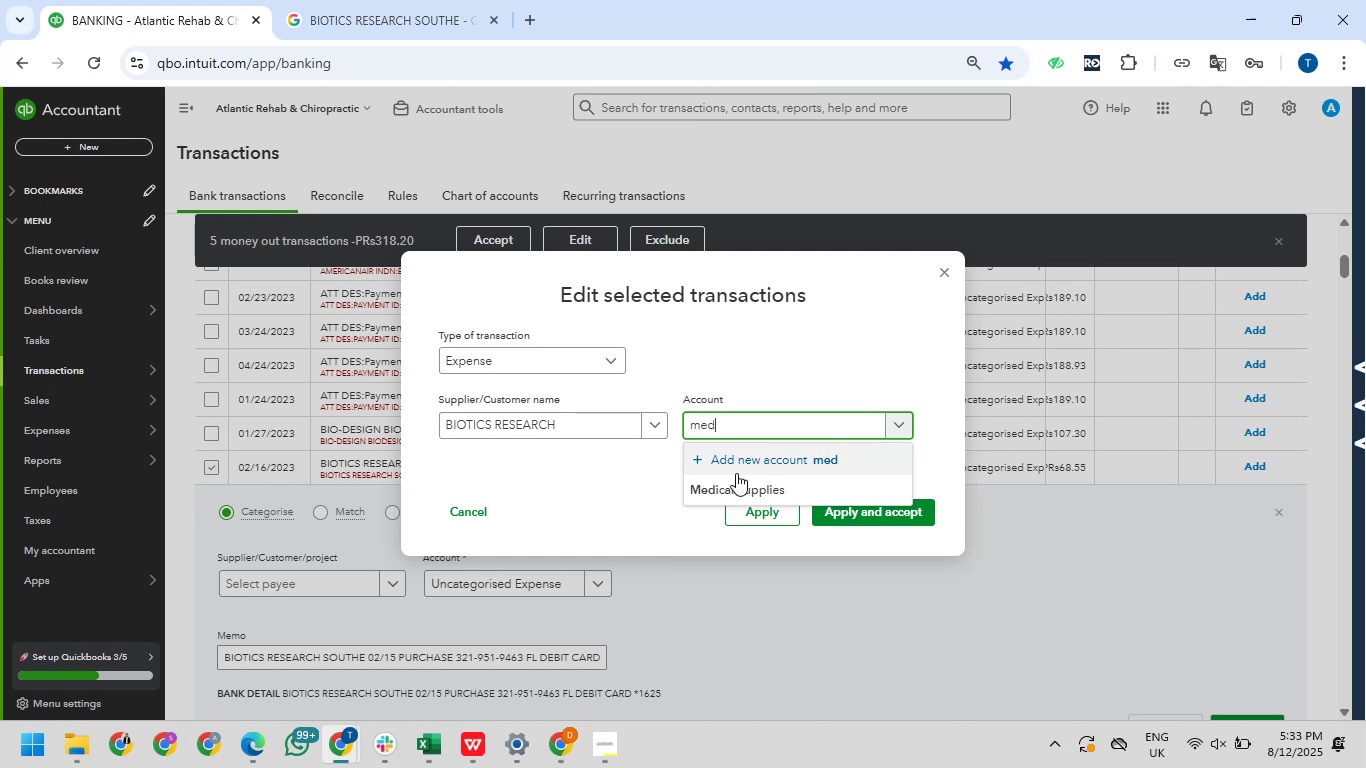 
left_click([760, 494])
 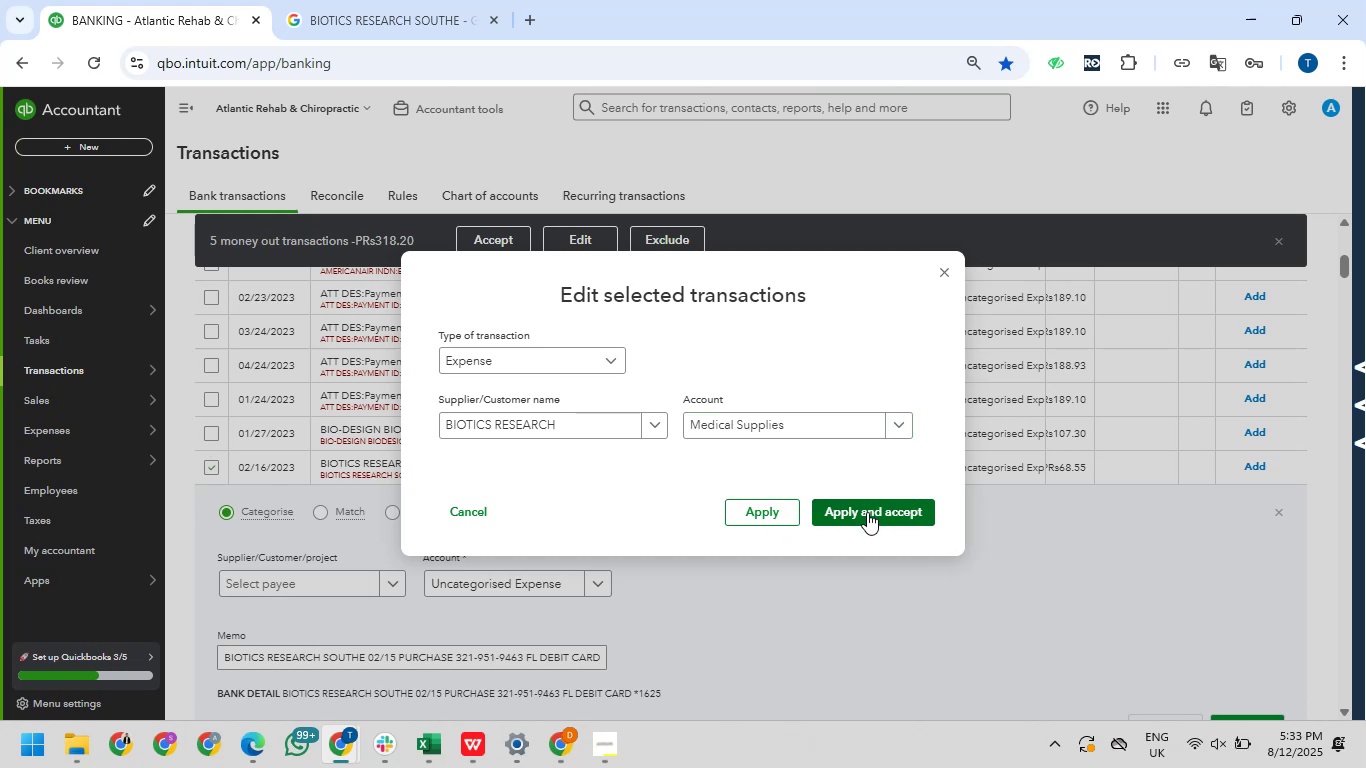 
left_click([867, 512])
 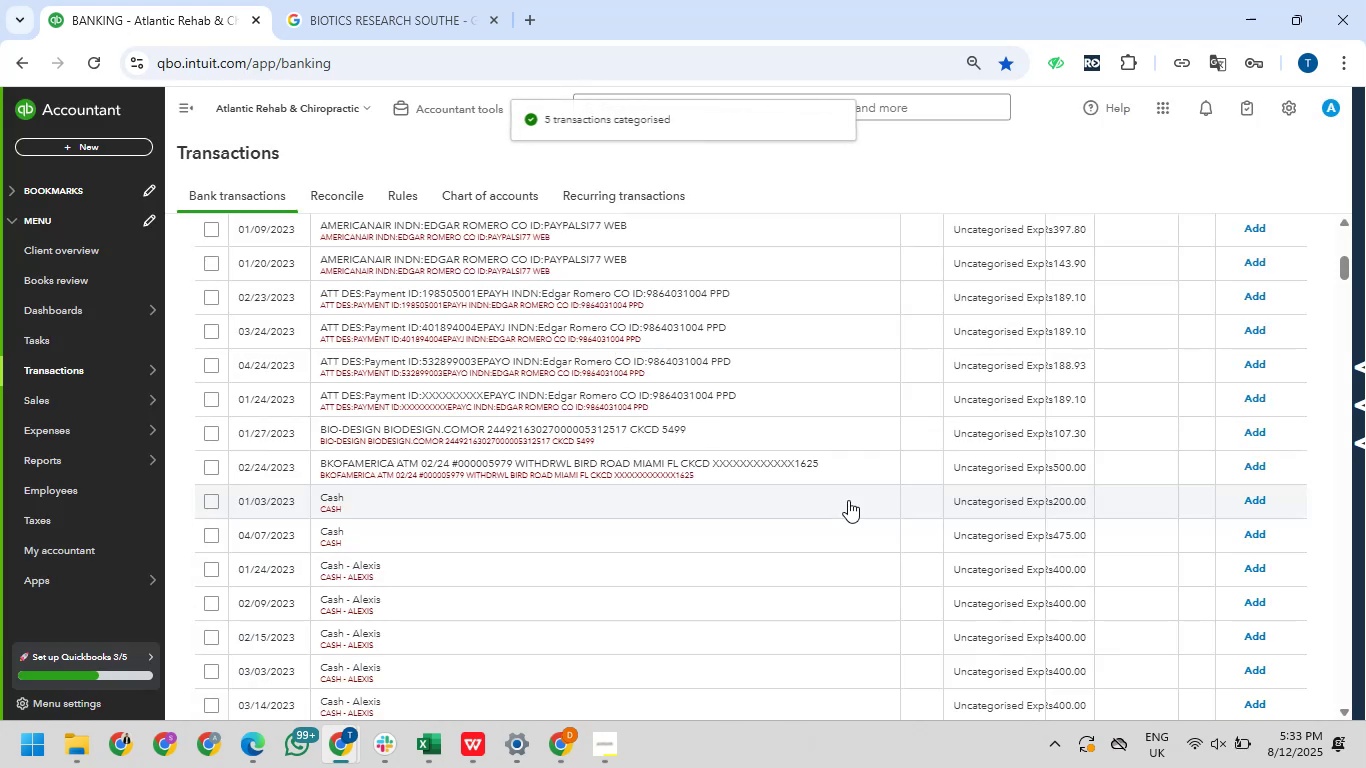 
wait(10.43)
 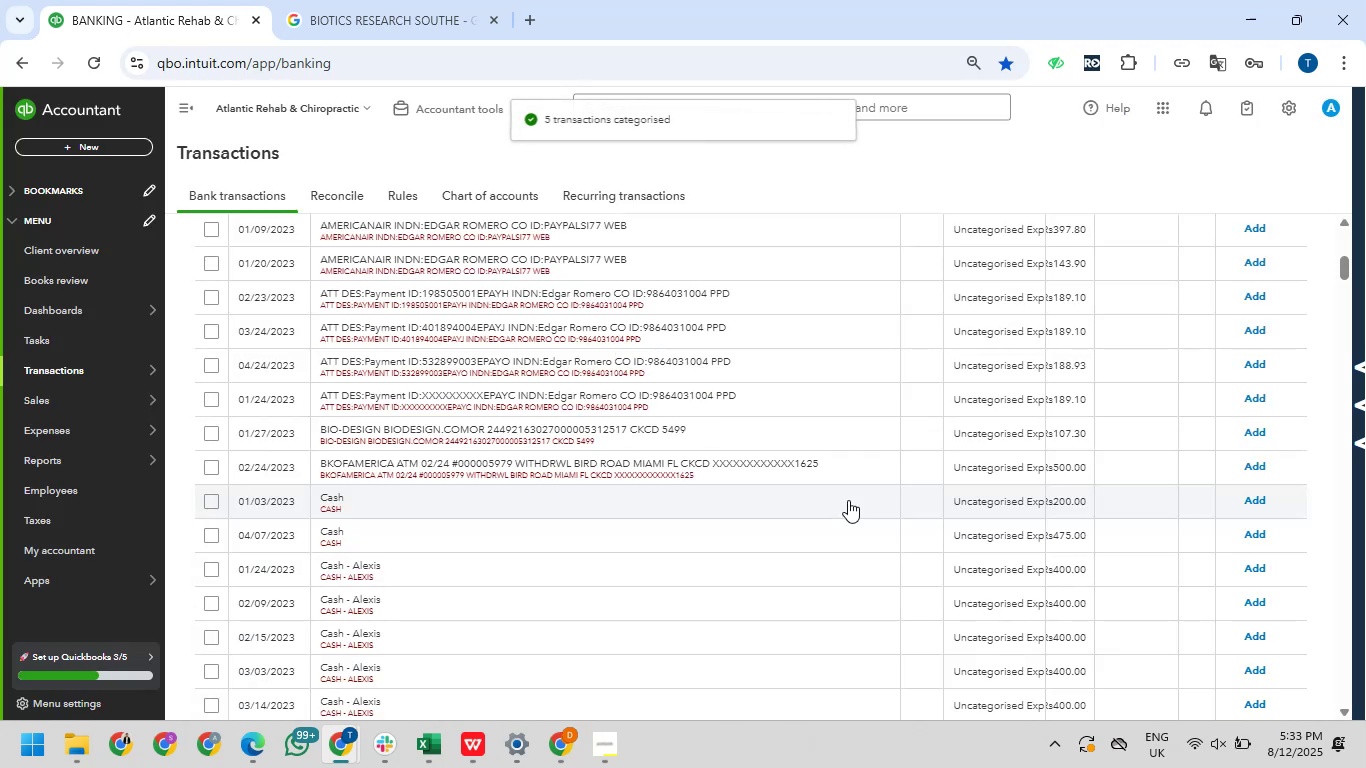 
scroll: coordinate [773, 496], scroll_direction: down, amount: 3.0
 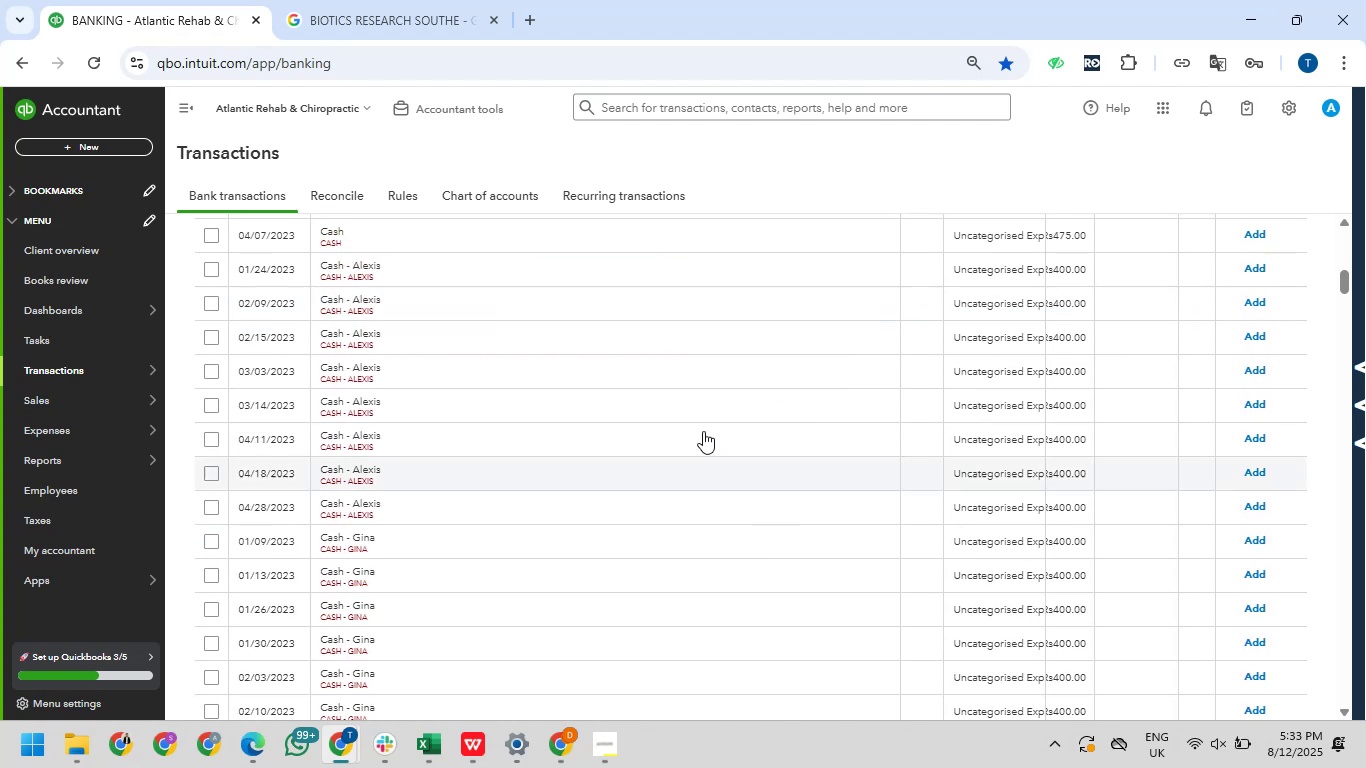 
scroll: coordinate [699, 426], scroll_direction: up, amount: 1.0
 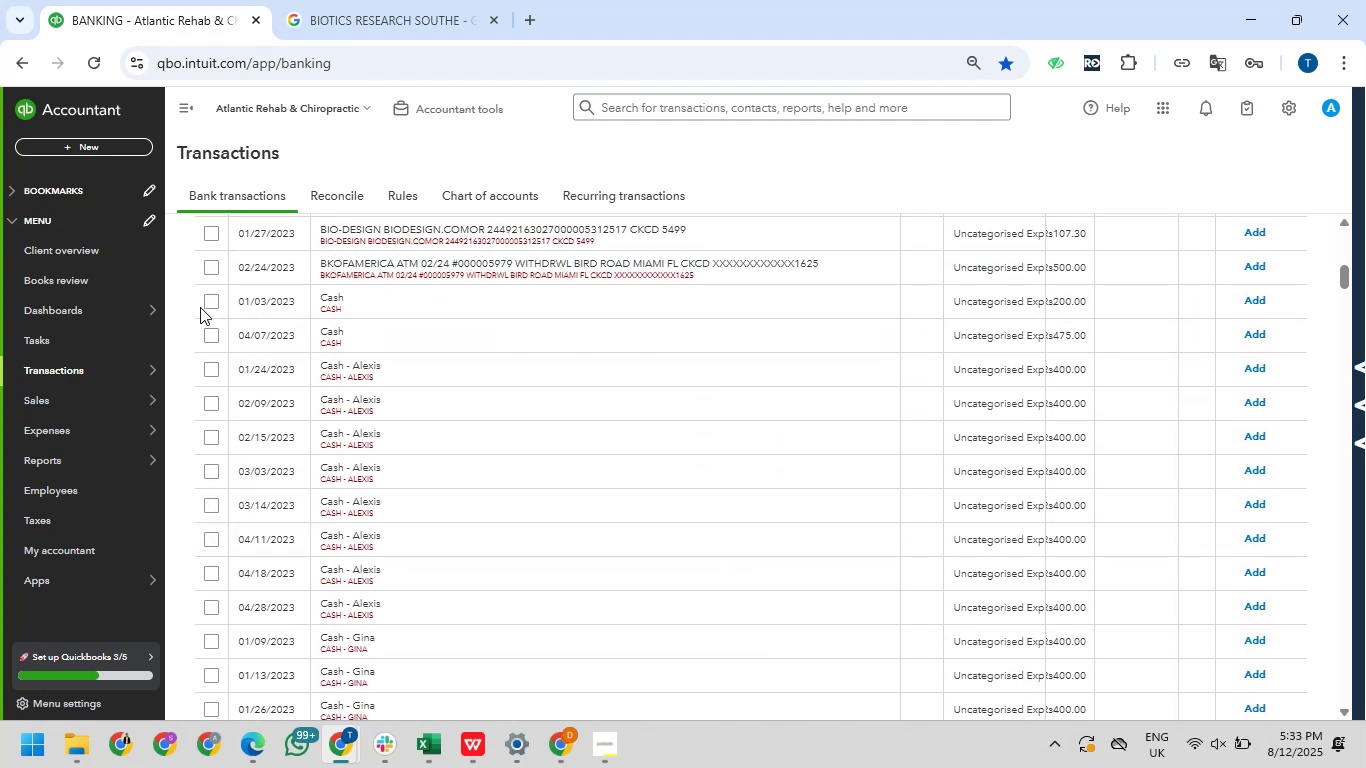 
left_click([209, 303])
 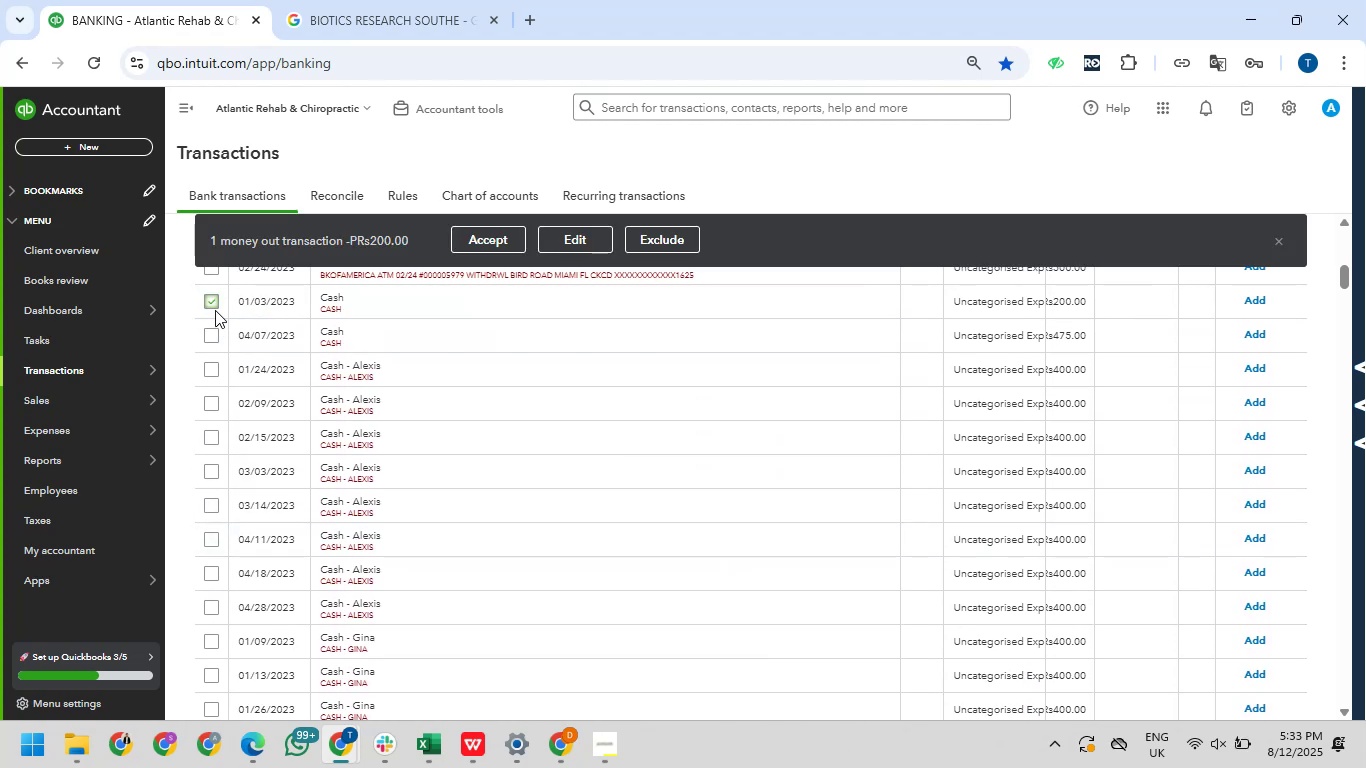 
hold_key(key=ShiftLeft, duration=1.54)
scroll: coordinate [430, 425], scroll_direction: up, amount: 2.0
 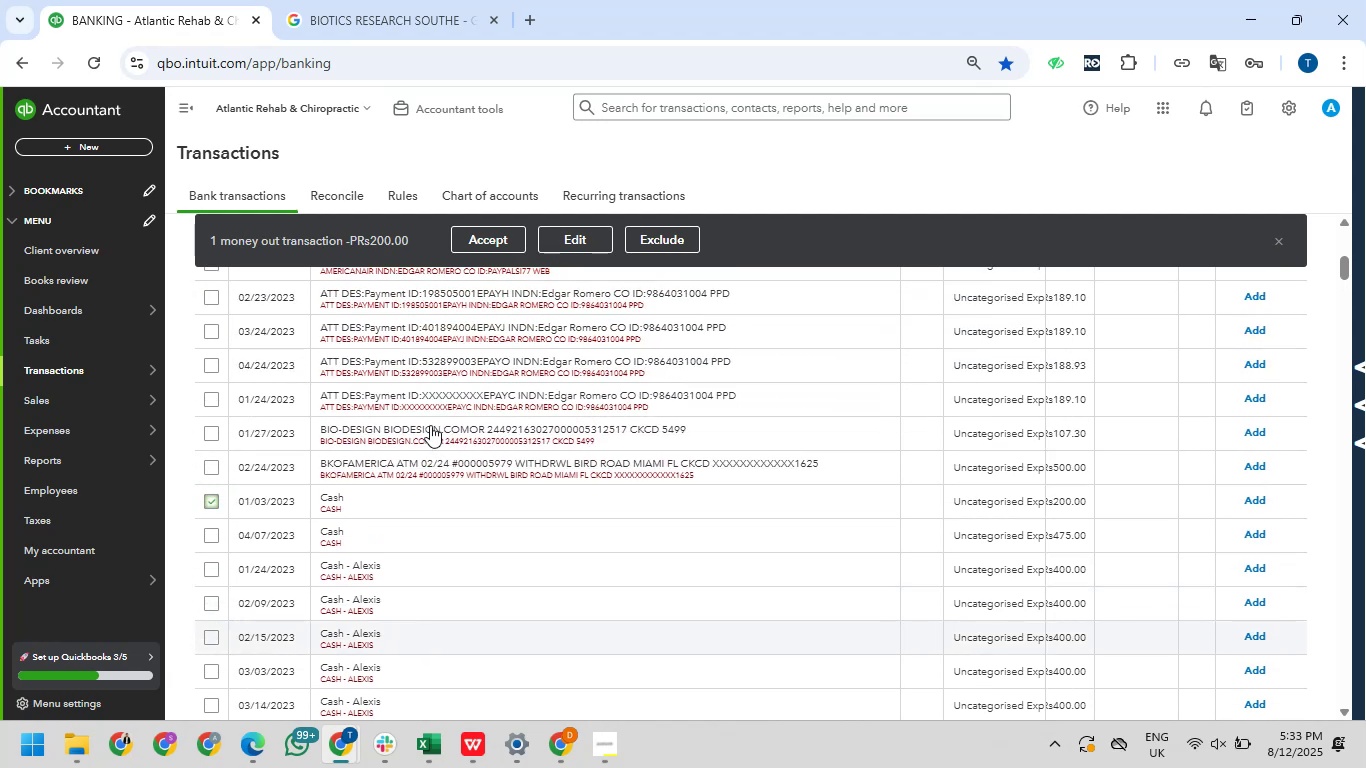 
hold_key(key=ShiftLeft, duration=0.43)
 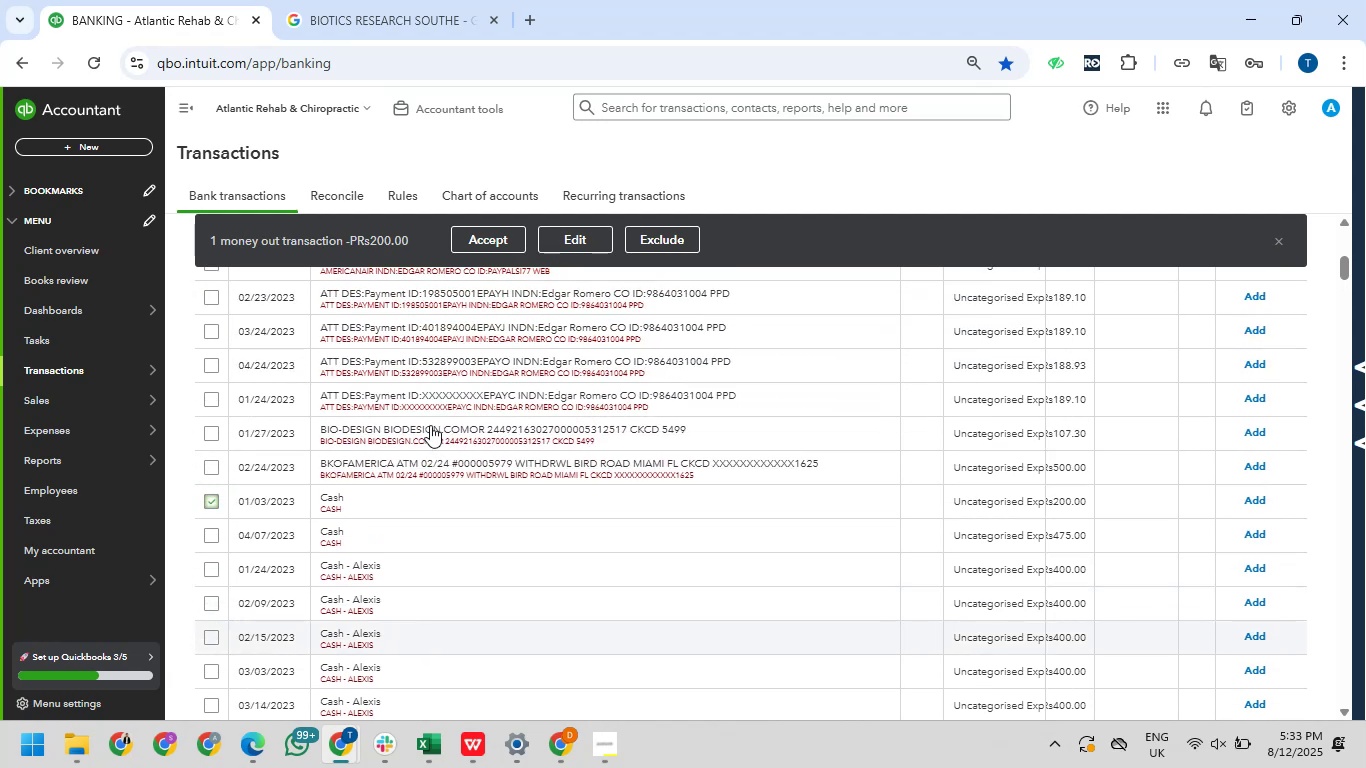 
scroll: coordinate [431, 417], scroll_direction: down, amount: 2.0
 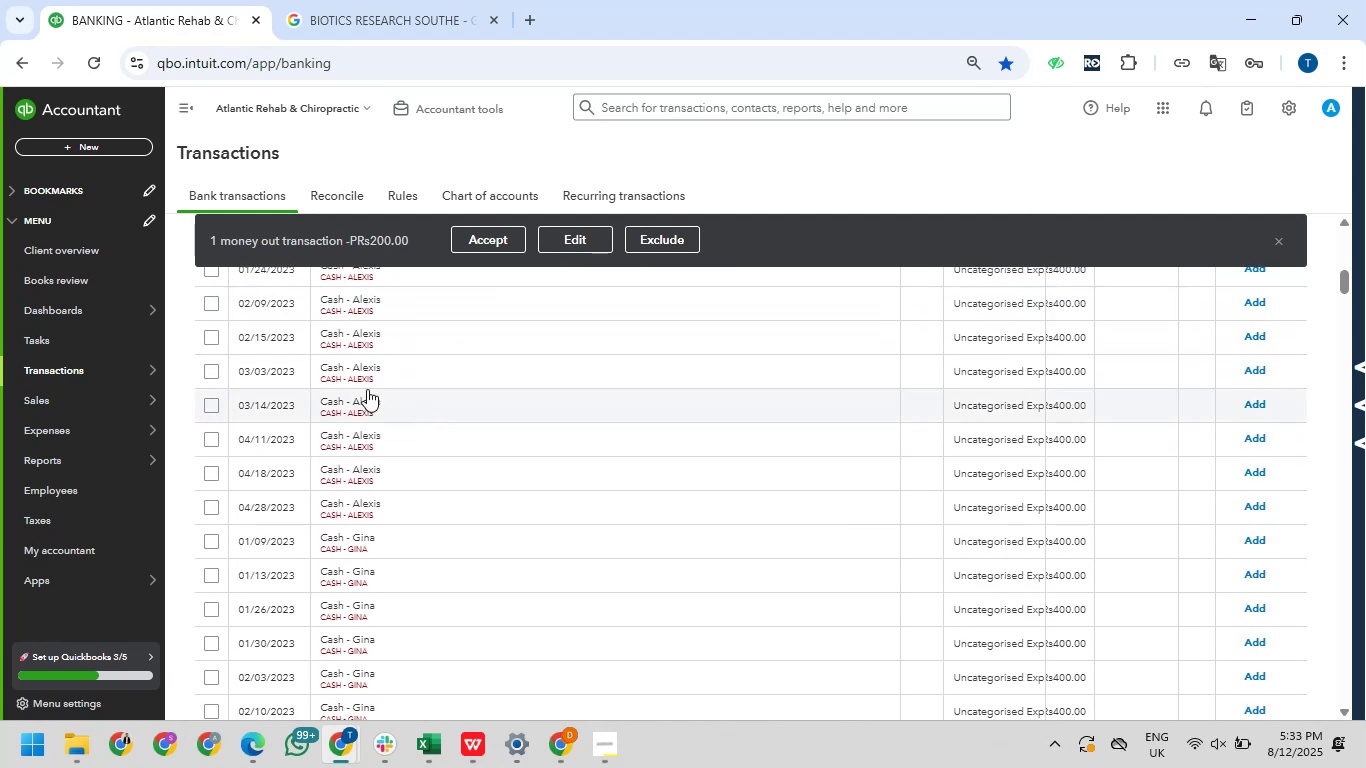 
scroll: coordinate [421, 396], scroll_direction: up, amount: 1.0
 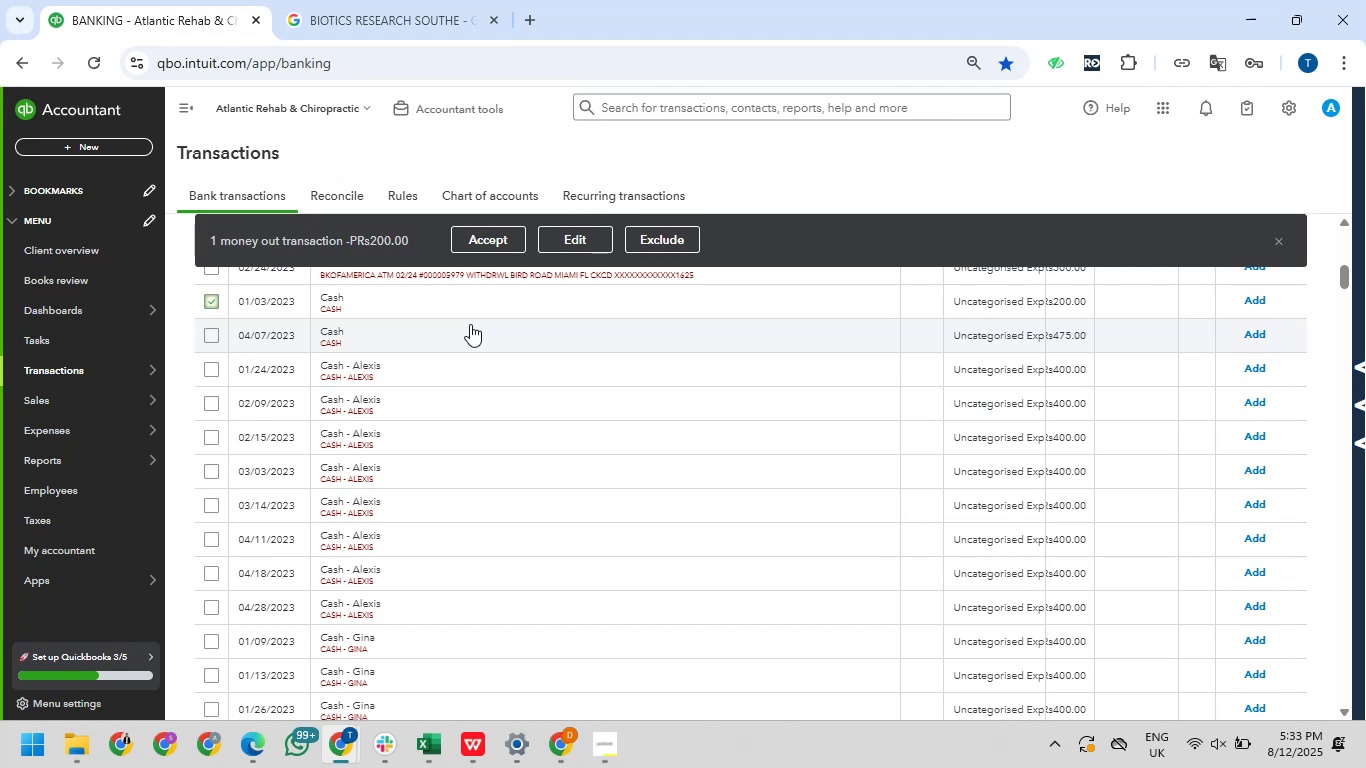 
wait(11.86)
 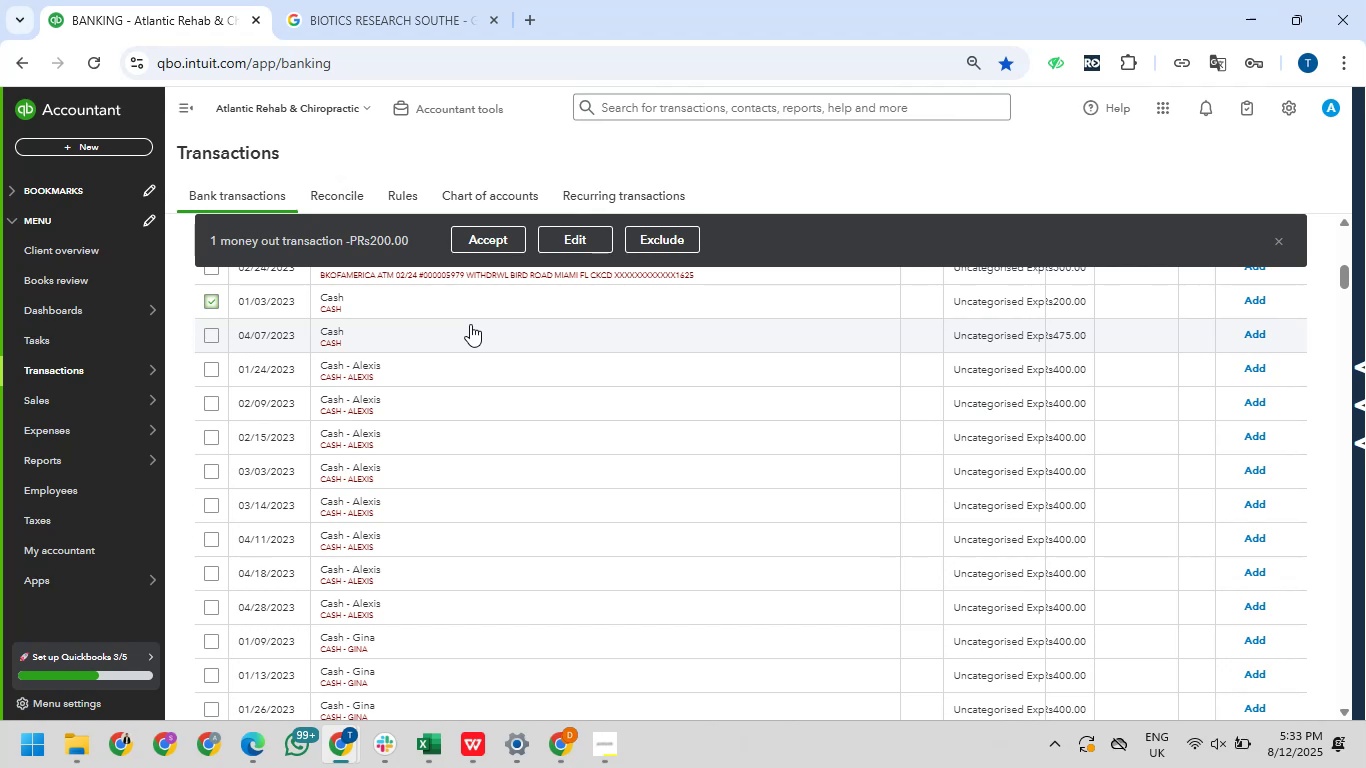 
left_click([213, 333])
 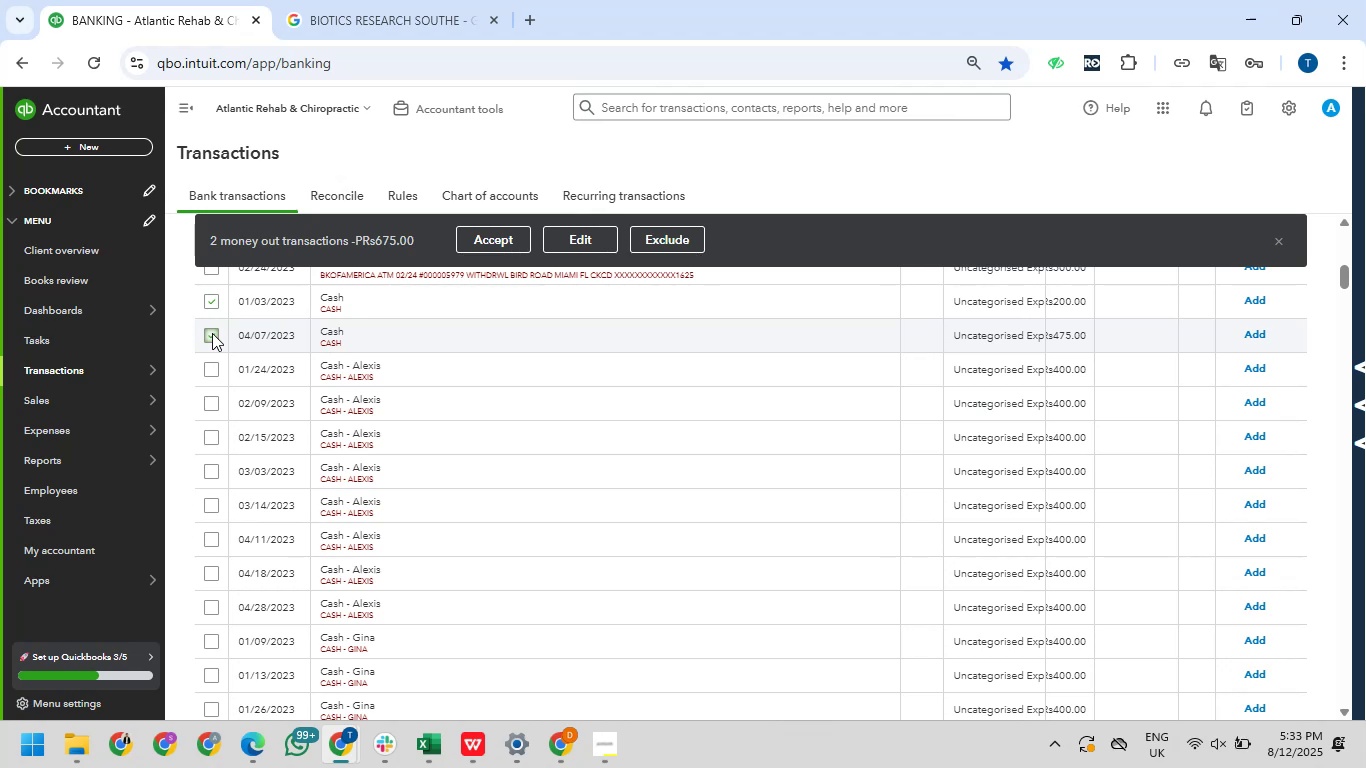 
wait(9.84)
 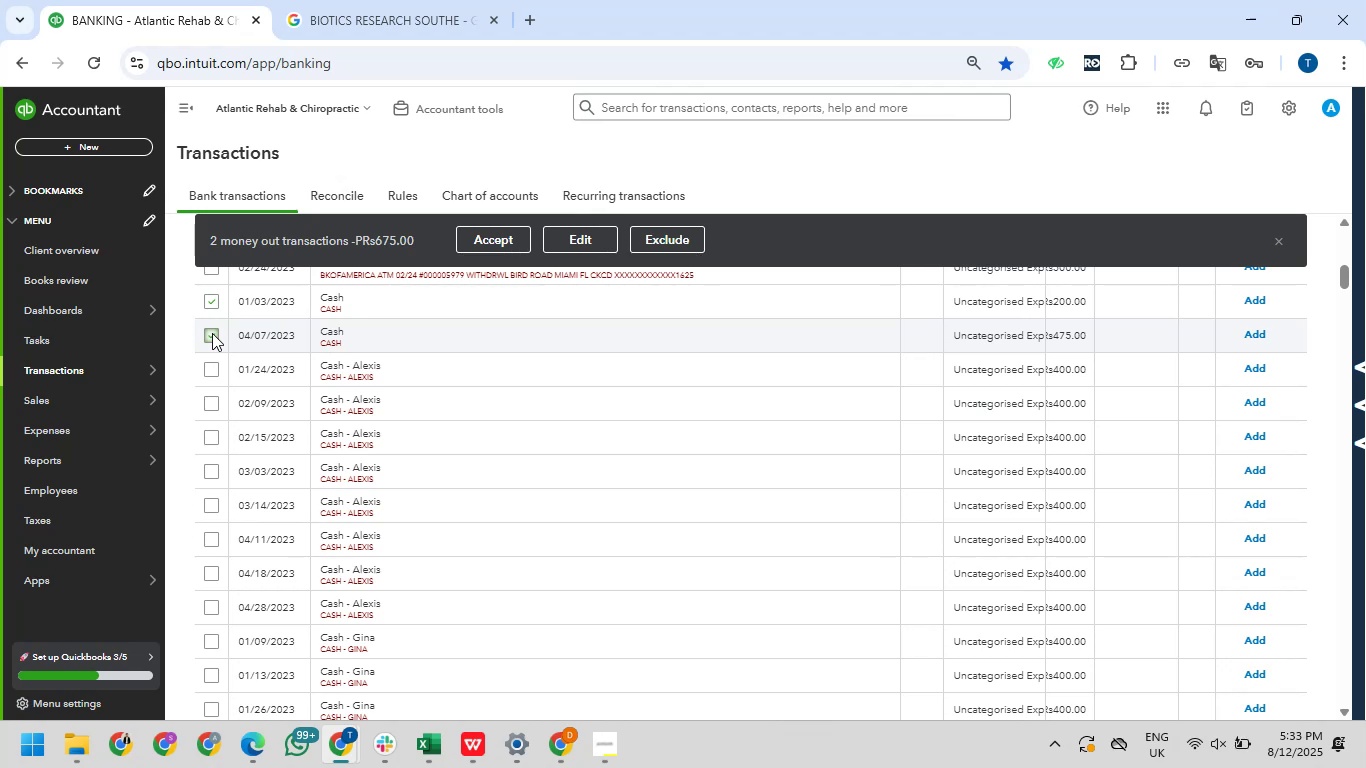 
left_click([551, 364])
 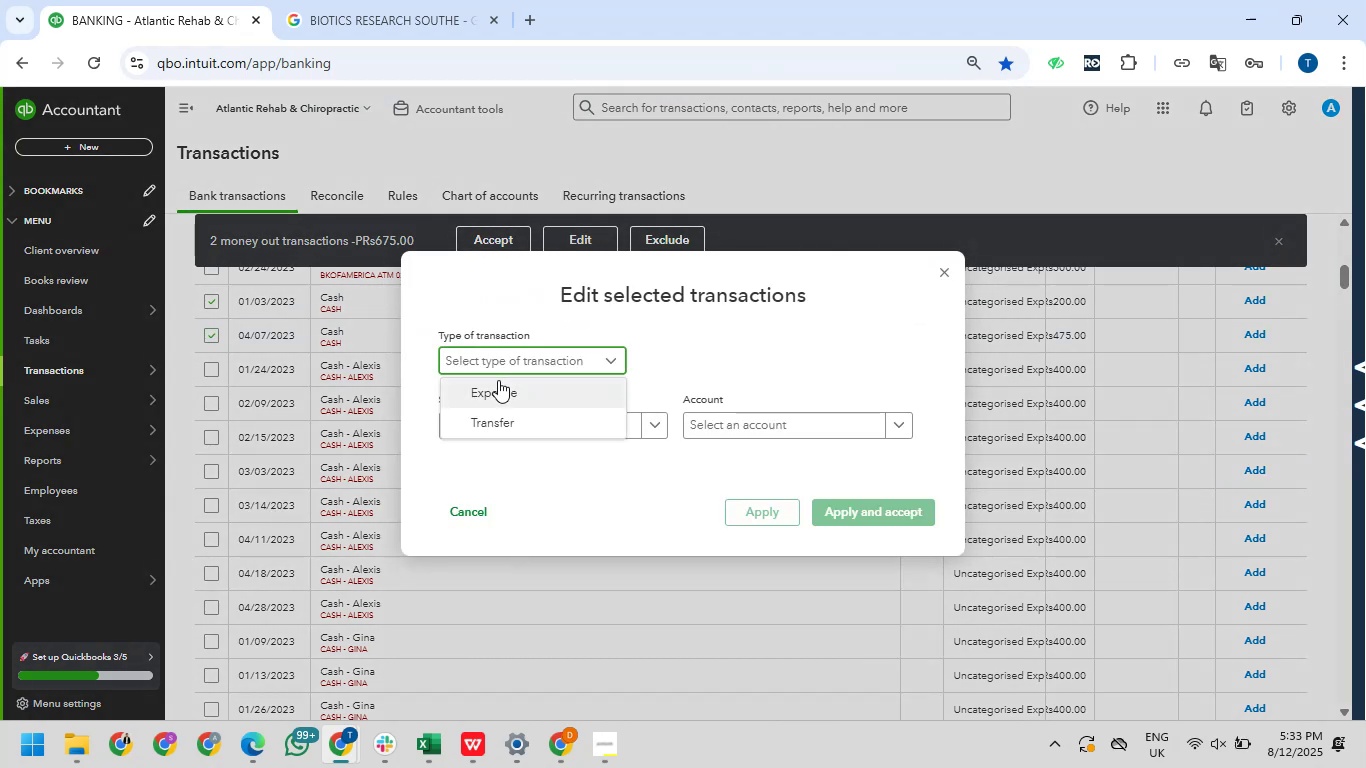 
left_click([498, 380])
 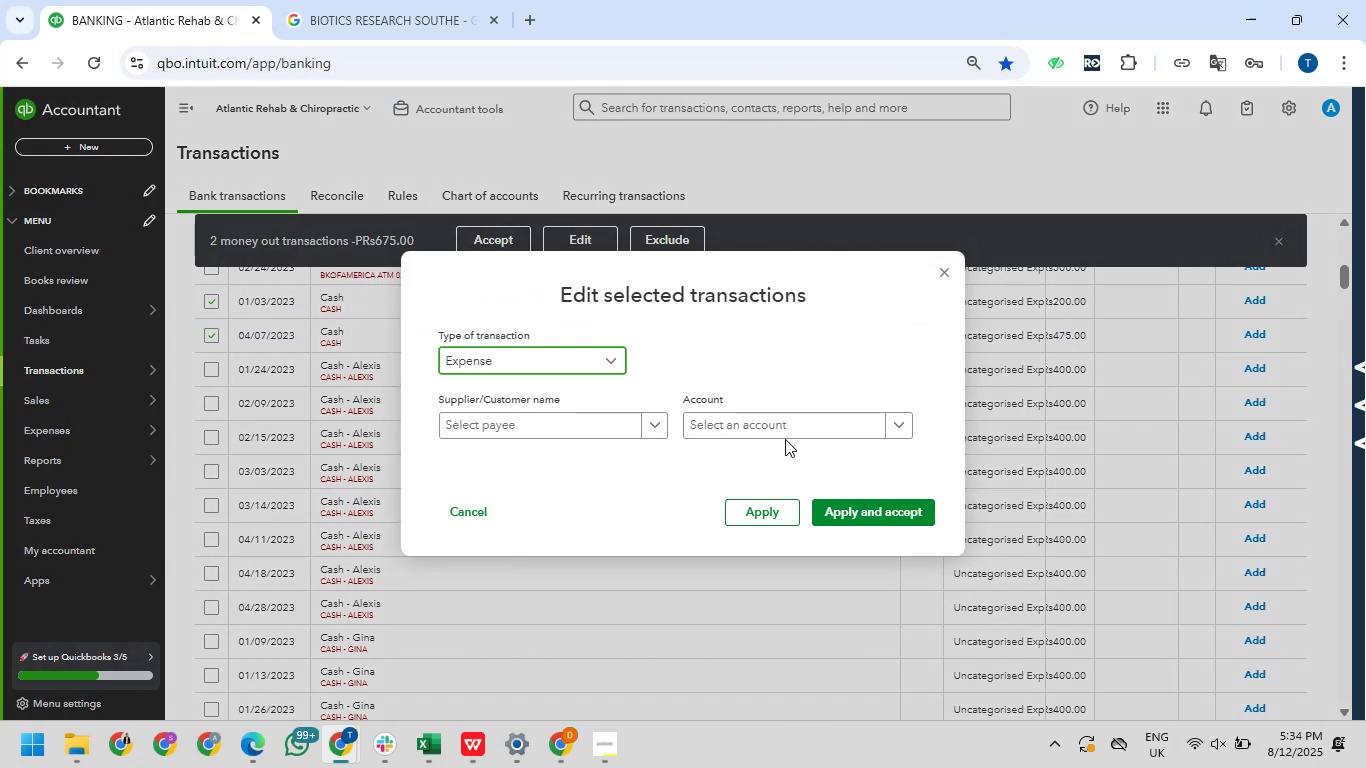 
left_click([785, 433])
 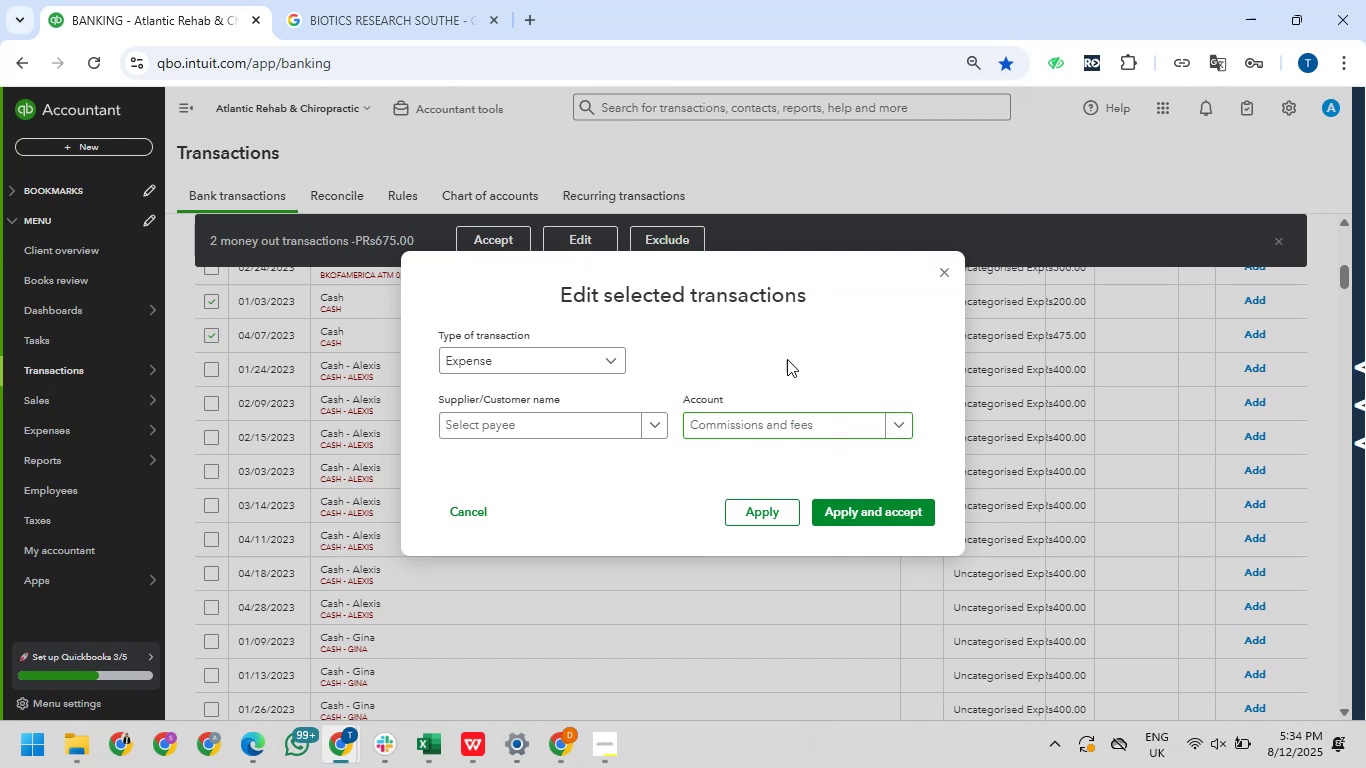 
left_click([844, 512])
 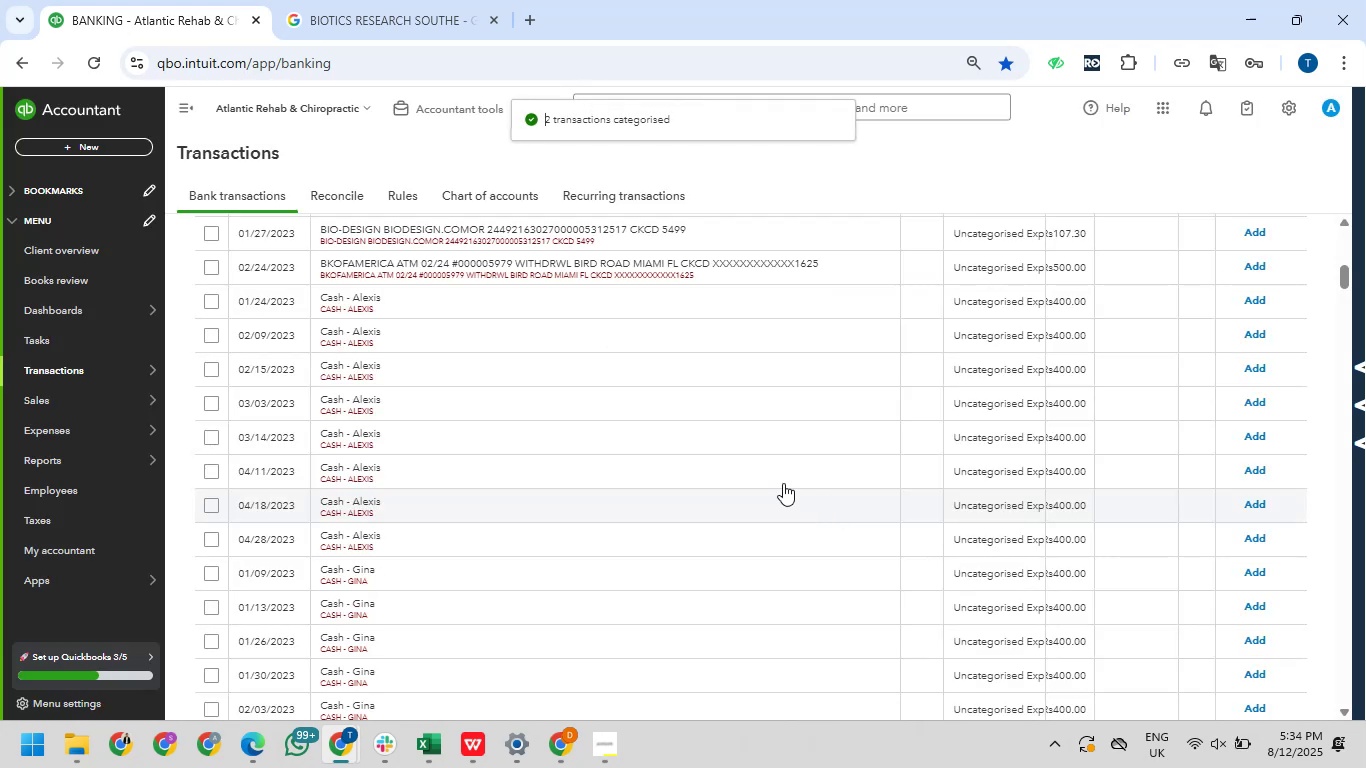 
wait(6.06)
 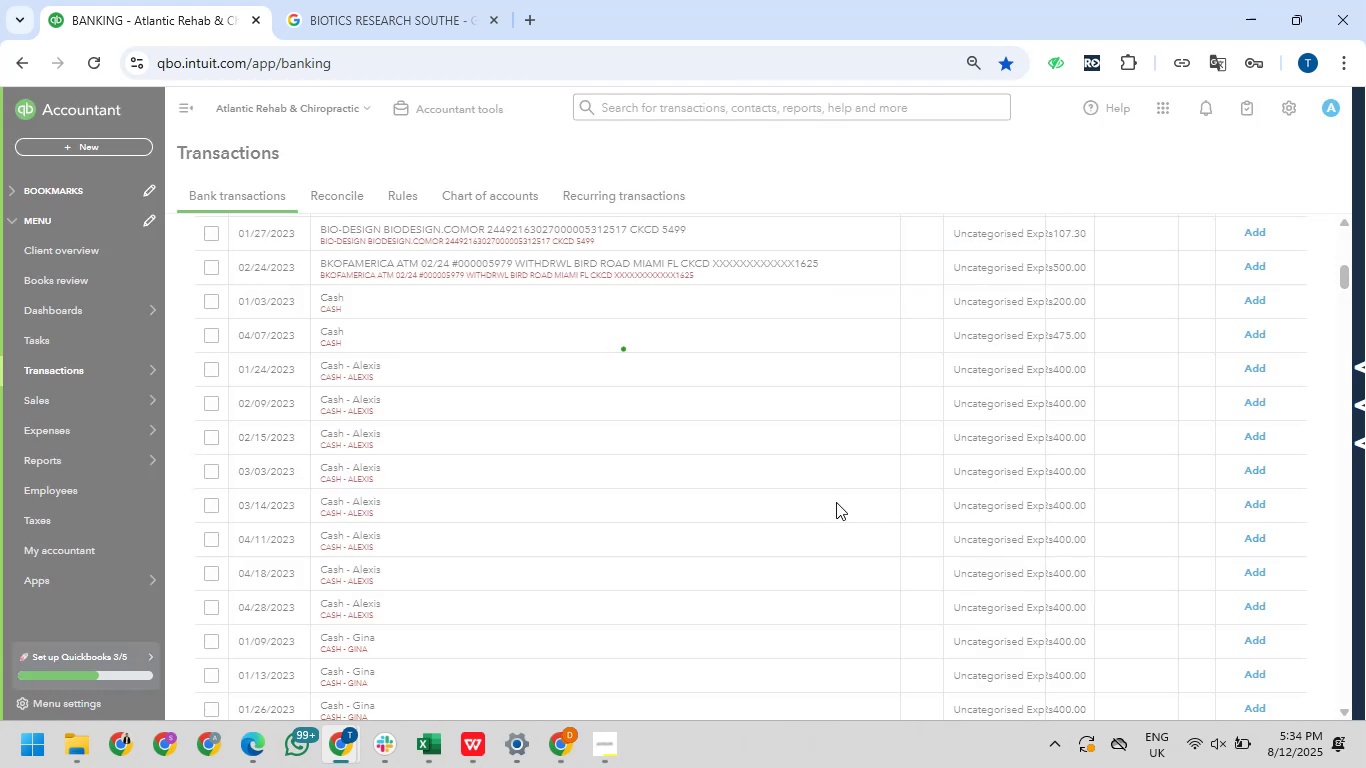 
left_click_drag(start_coordinate=[400, 294], to_coordinate=[348, 294])
 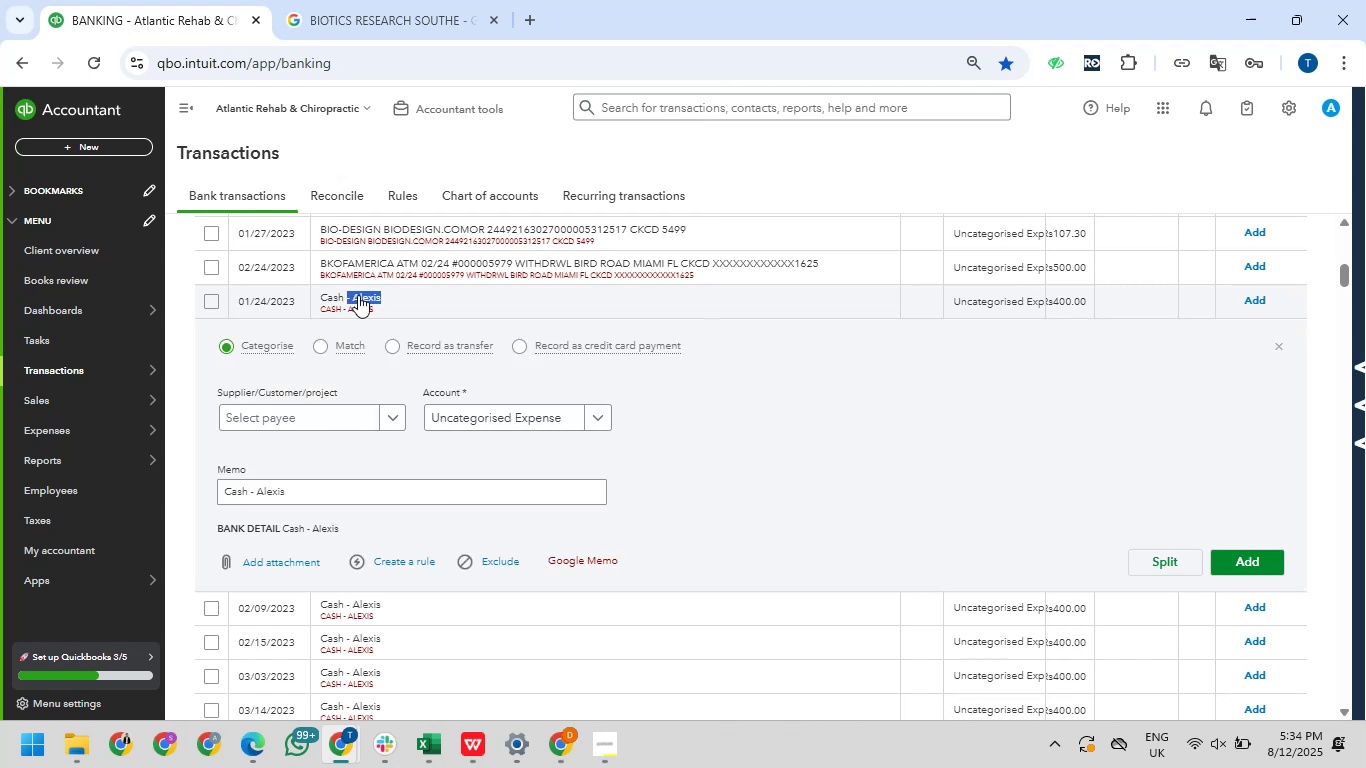 
key(Shift+ArrowRight)
 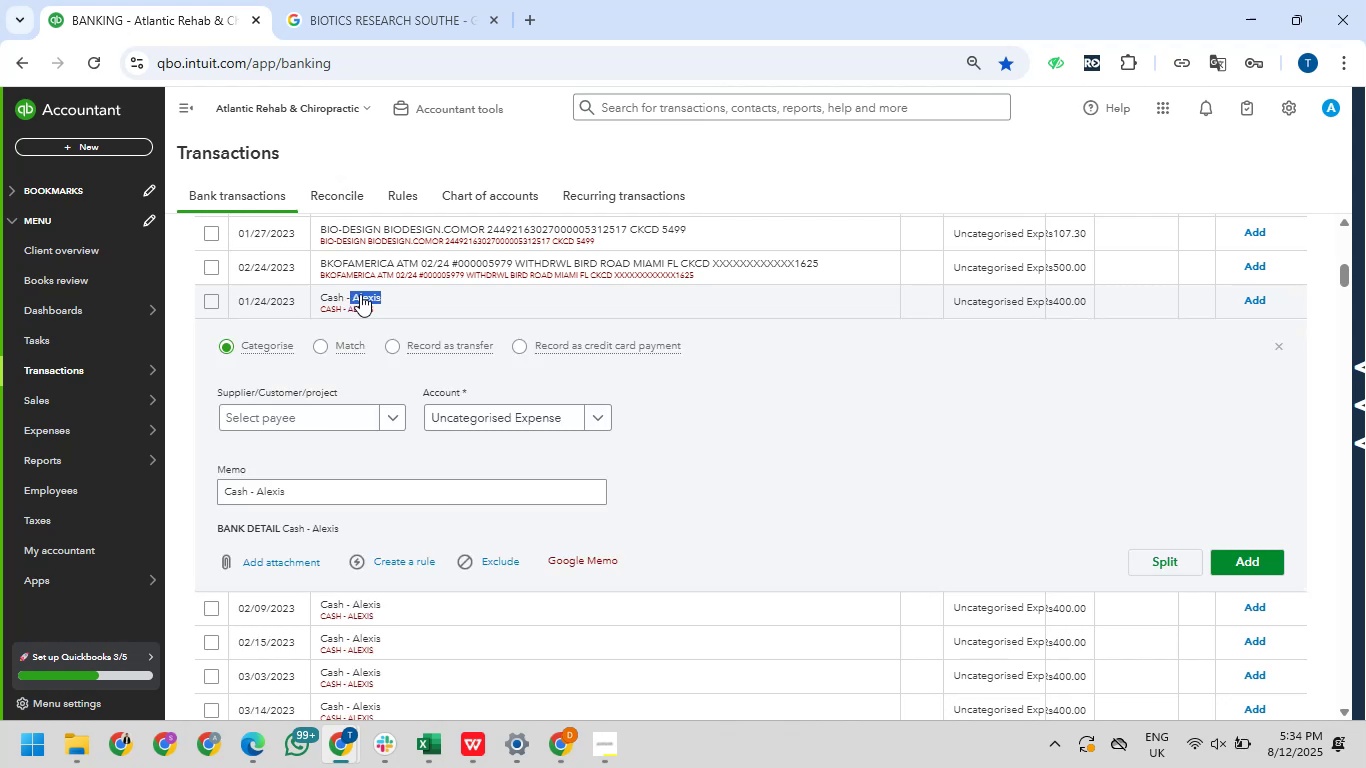 
key(Control+C)
 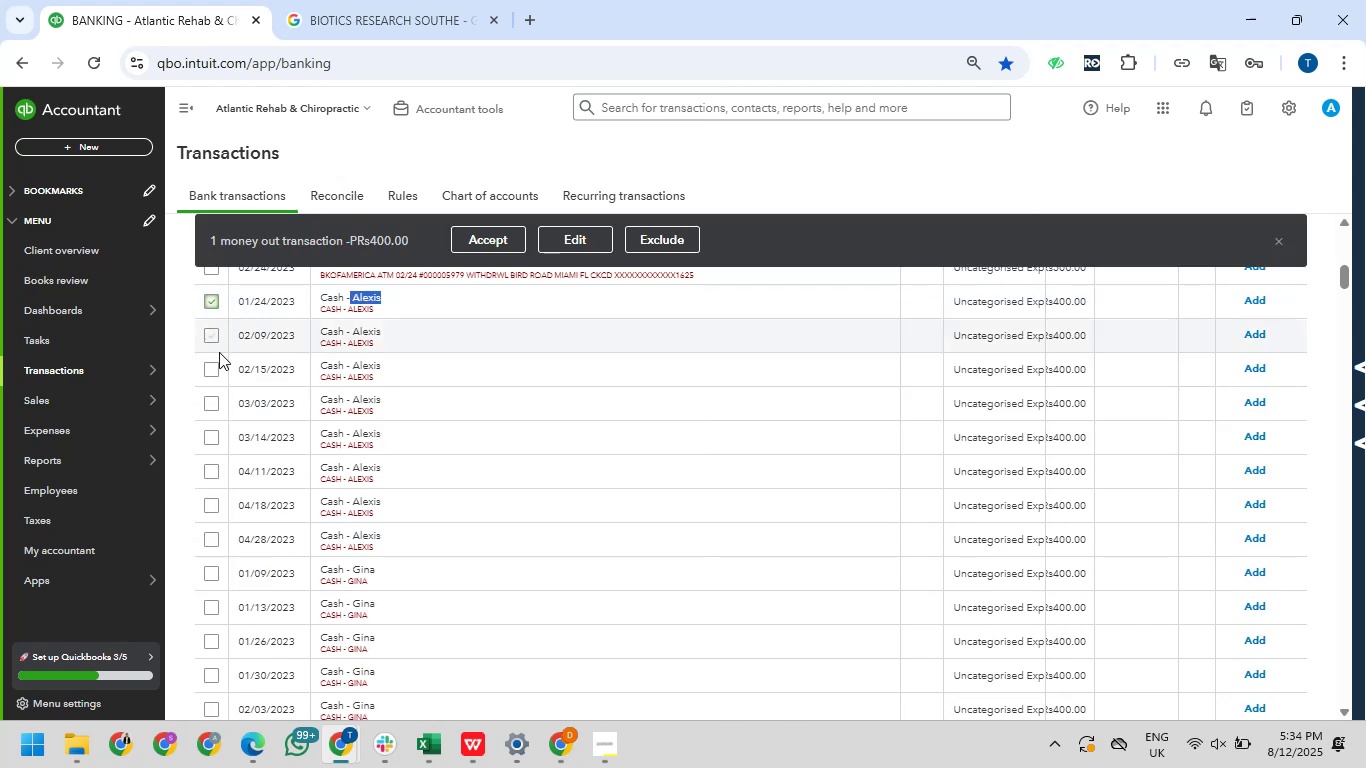 
hold_key(key=ShiftLeft, duration=1.5)
left_click([219, 541])
 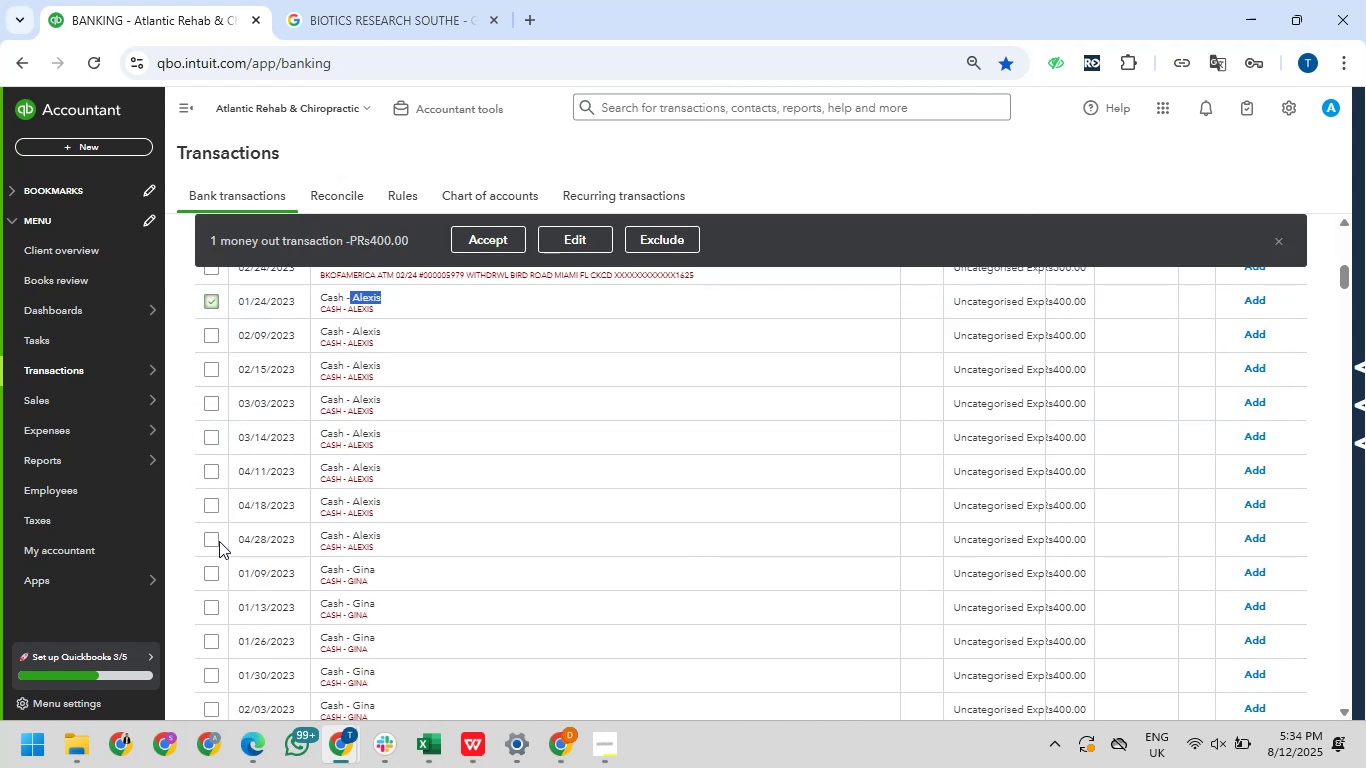 
hold_key(key=ShiftLeft, duration=1.52)
 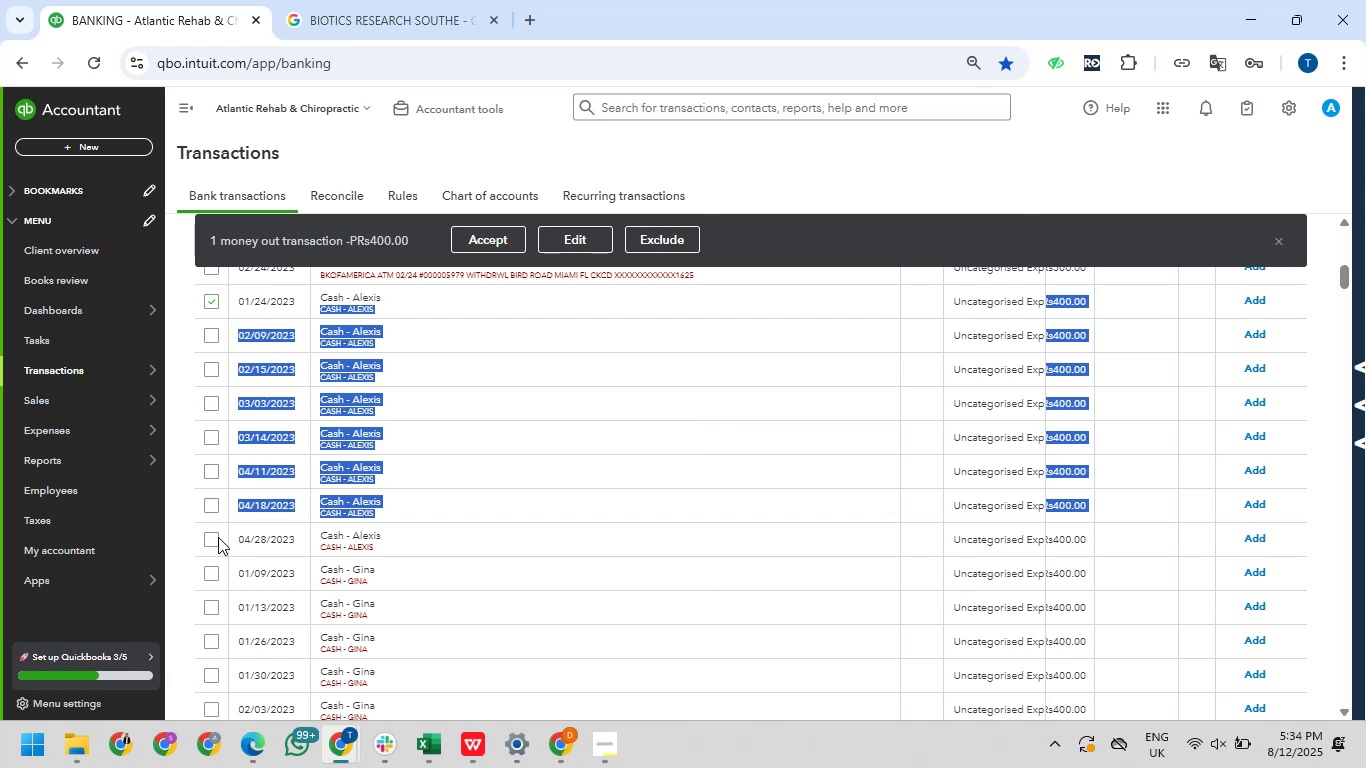 
hold_key(key=ShiftLeft, duration=1.52)
left_click([211, 537])
 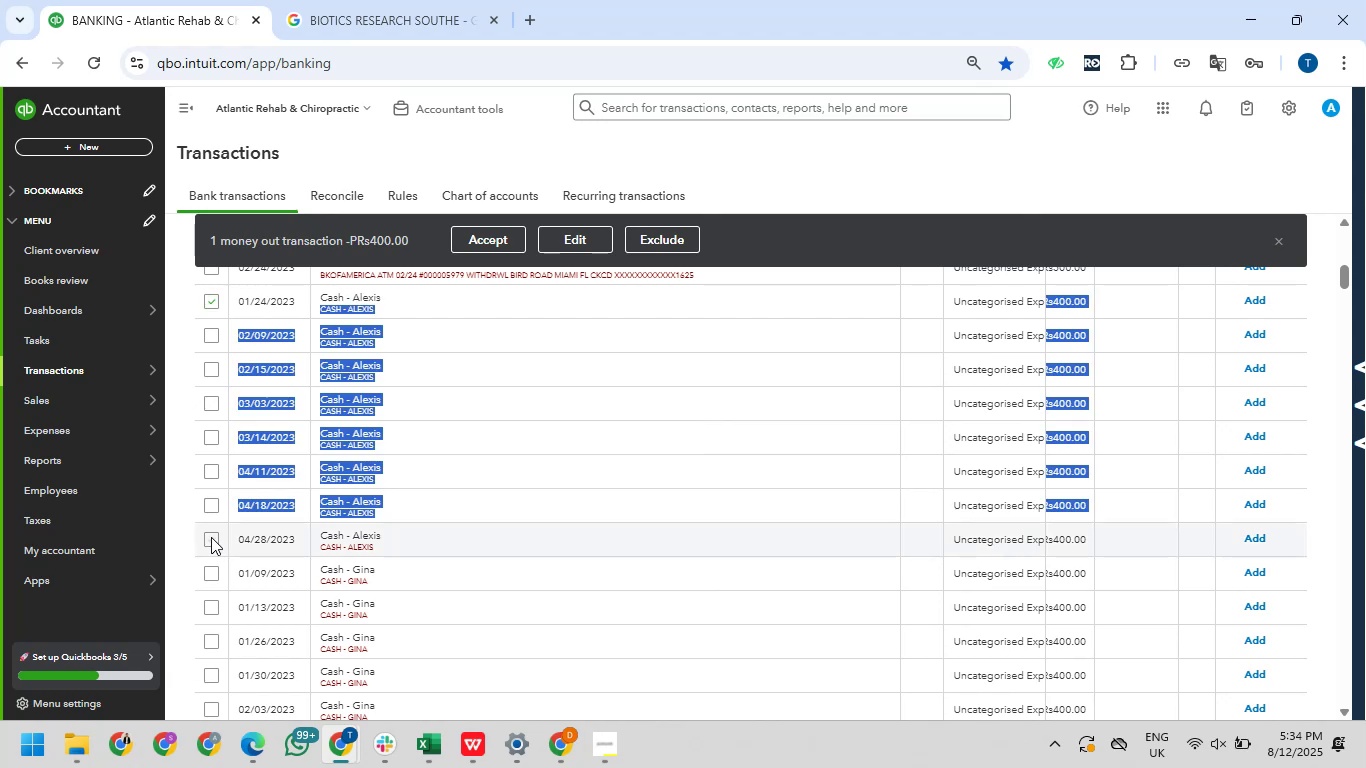 
hold_key(key=ShiftLeft, duration=0.8)
 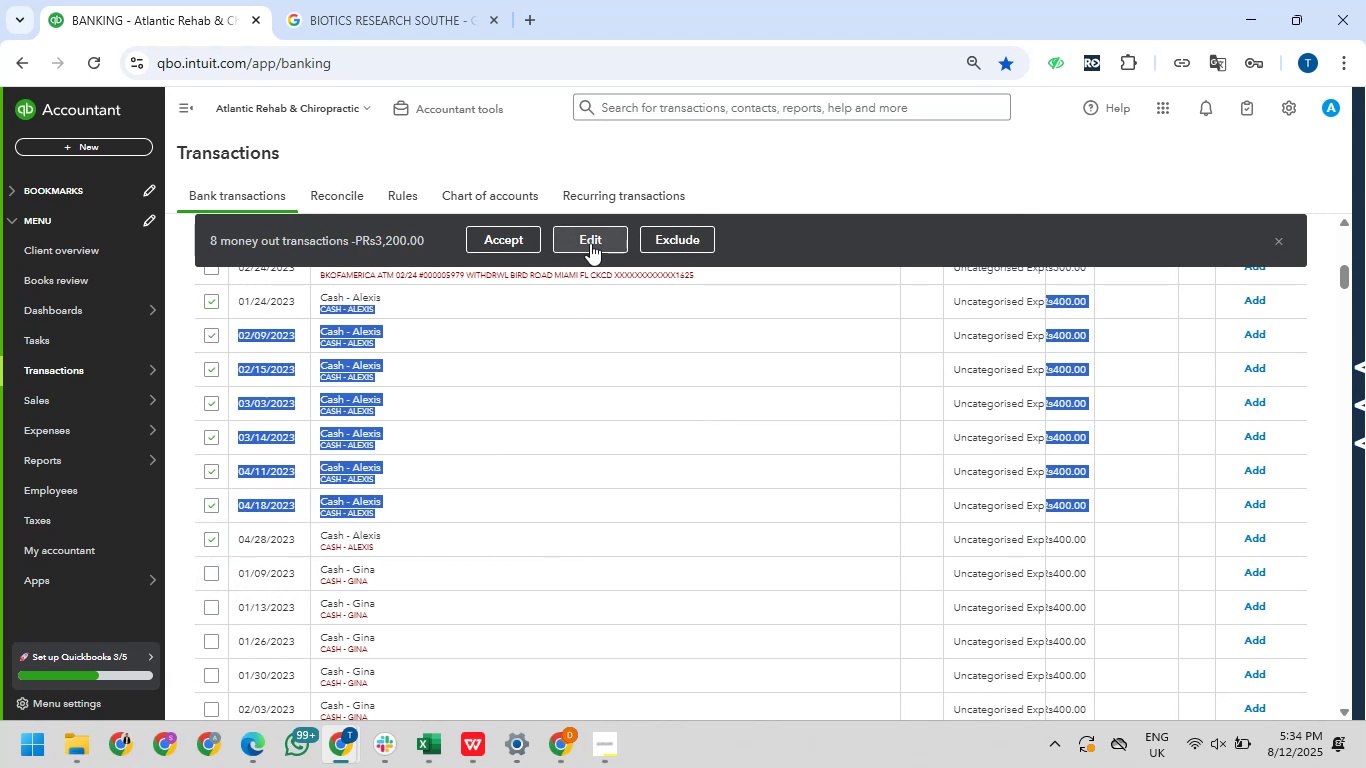 
left_click([590, 243])
 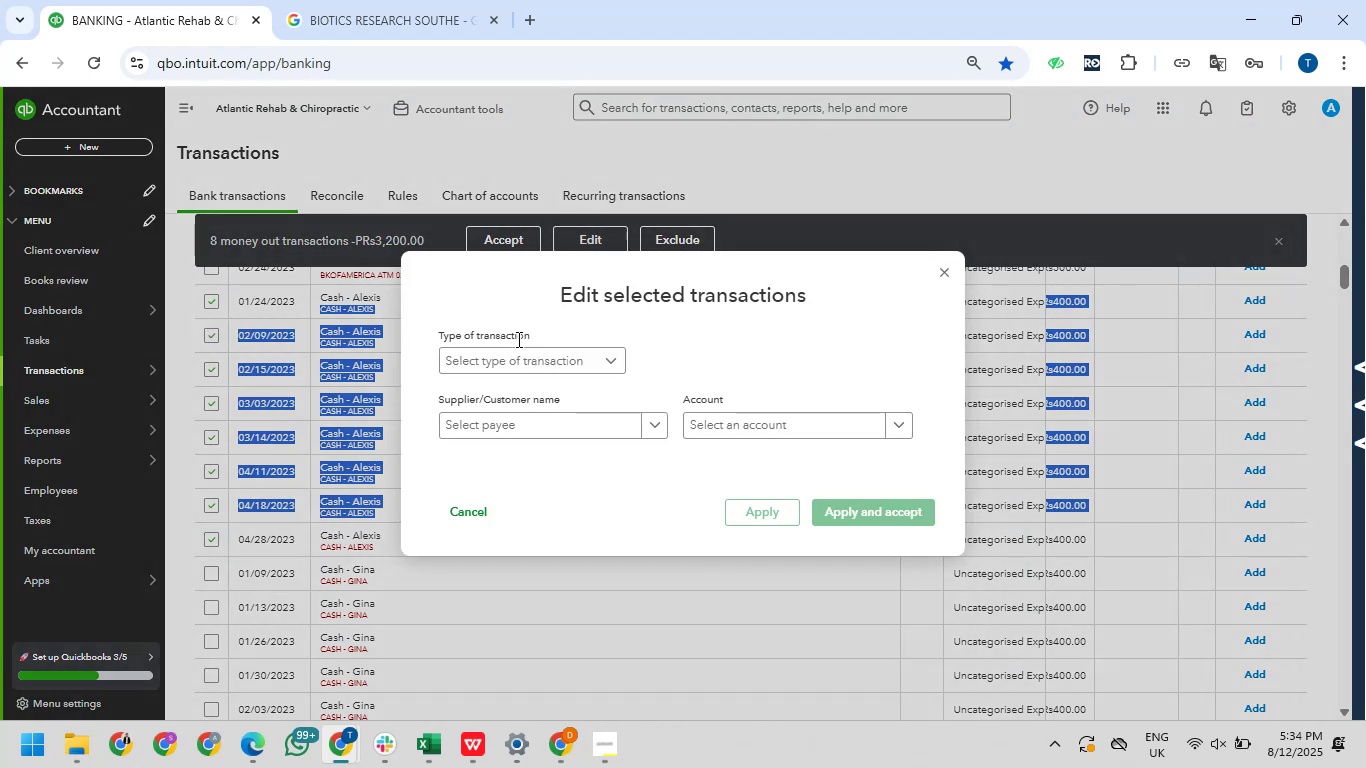 
left_click([558, 364])
 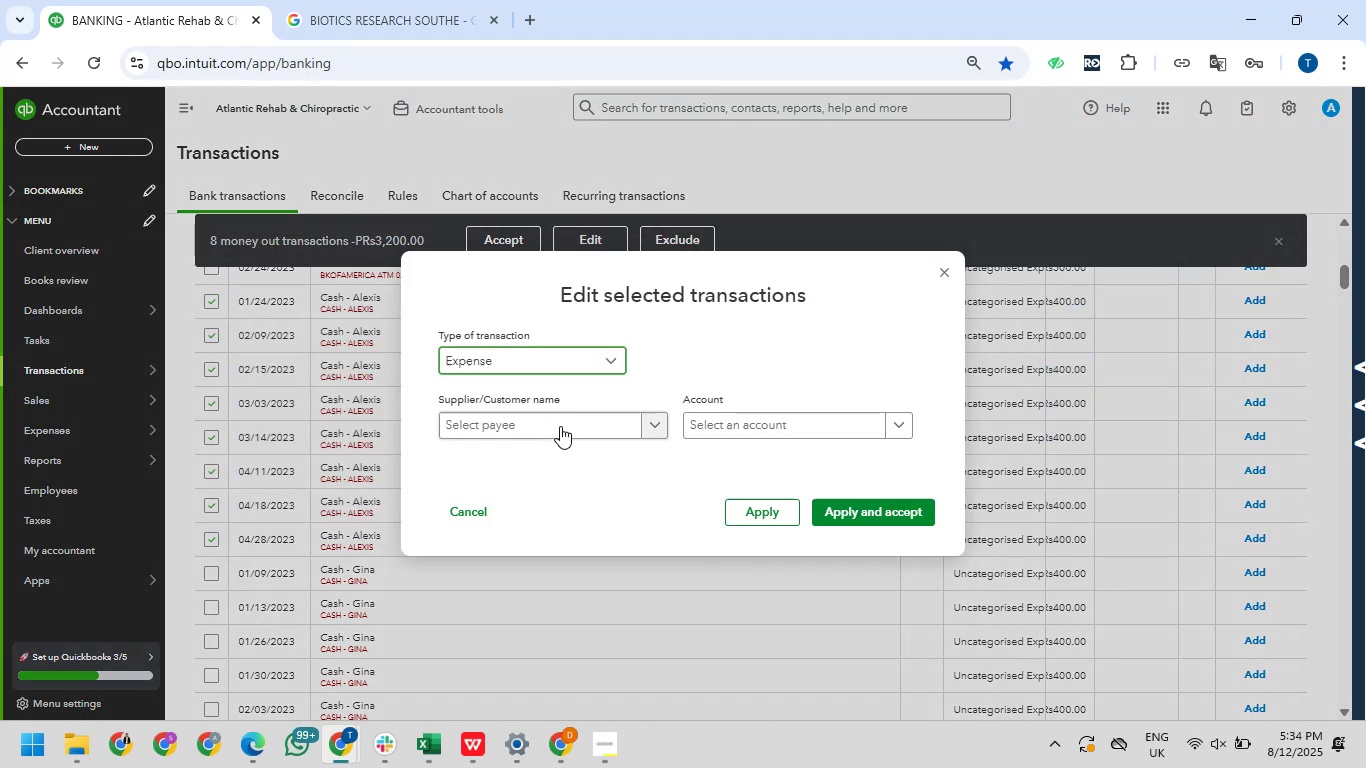 
left_click([573, 429])
 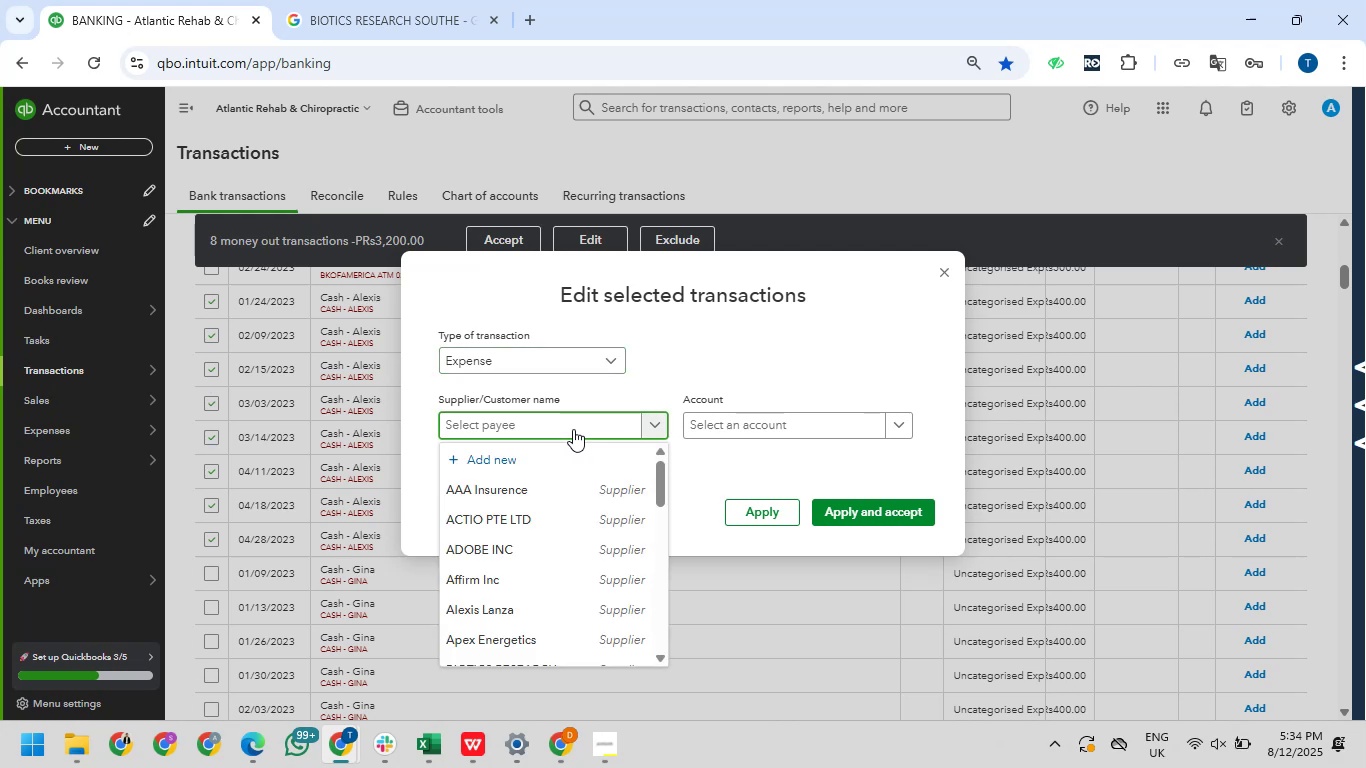 
key(Control+V)
 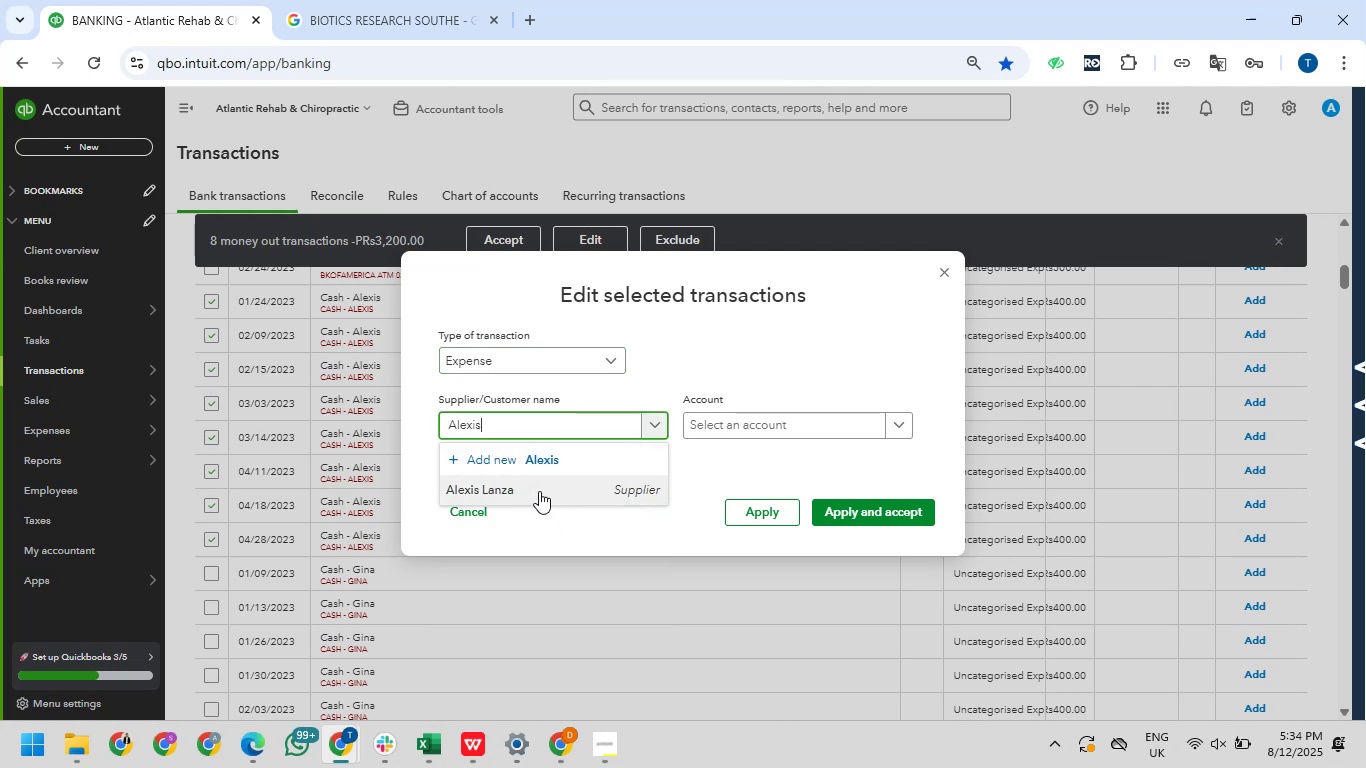 
wait(8.76)
 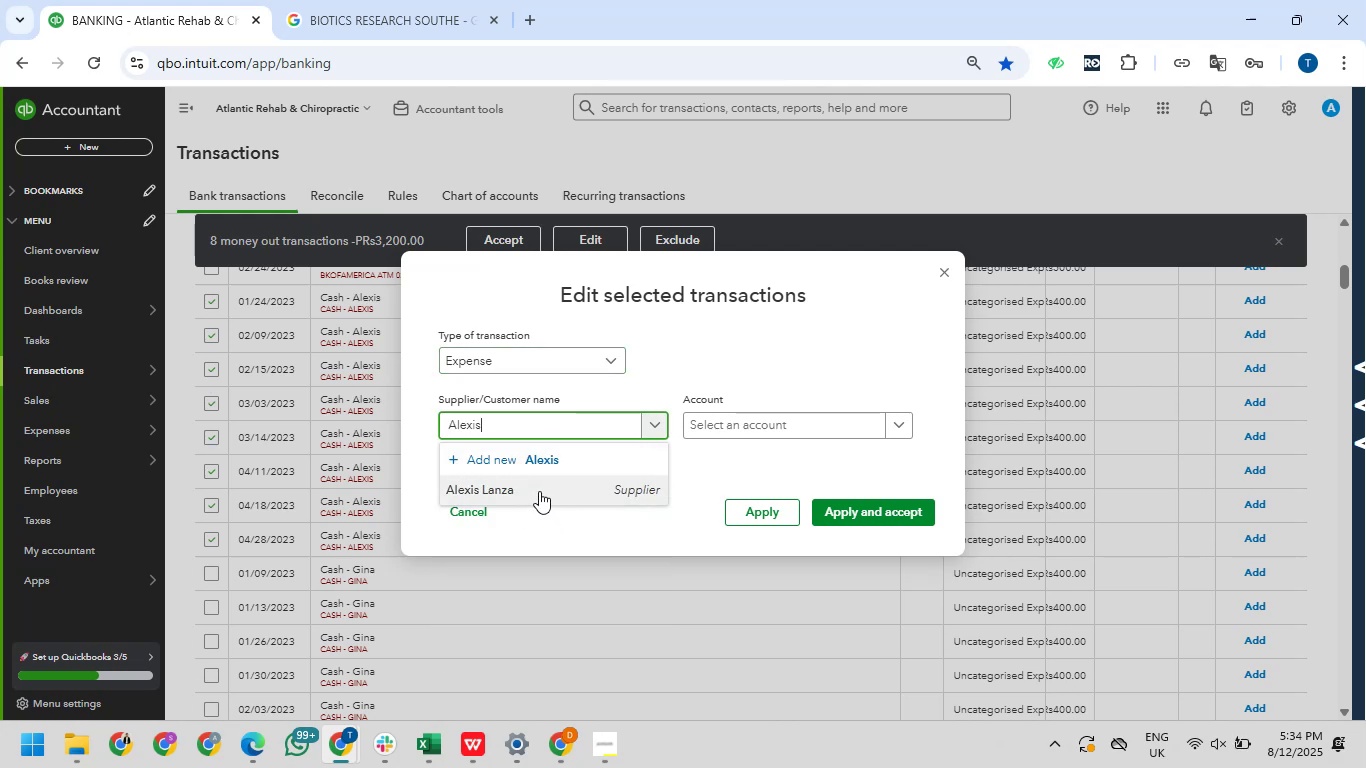 
left_click([737, 426])
 